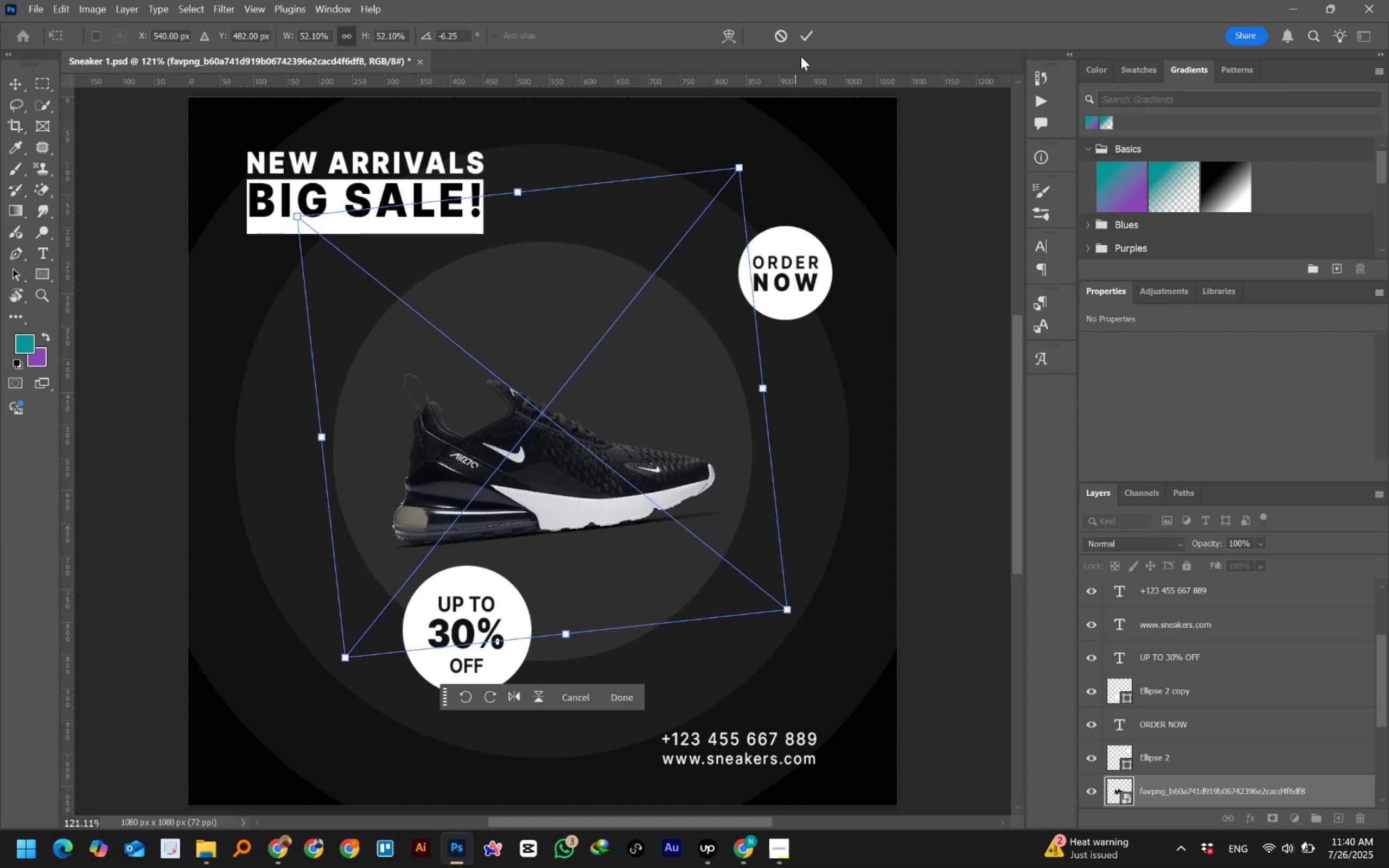 
left_click([802, 36])
 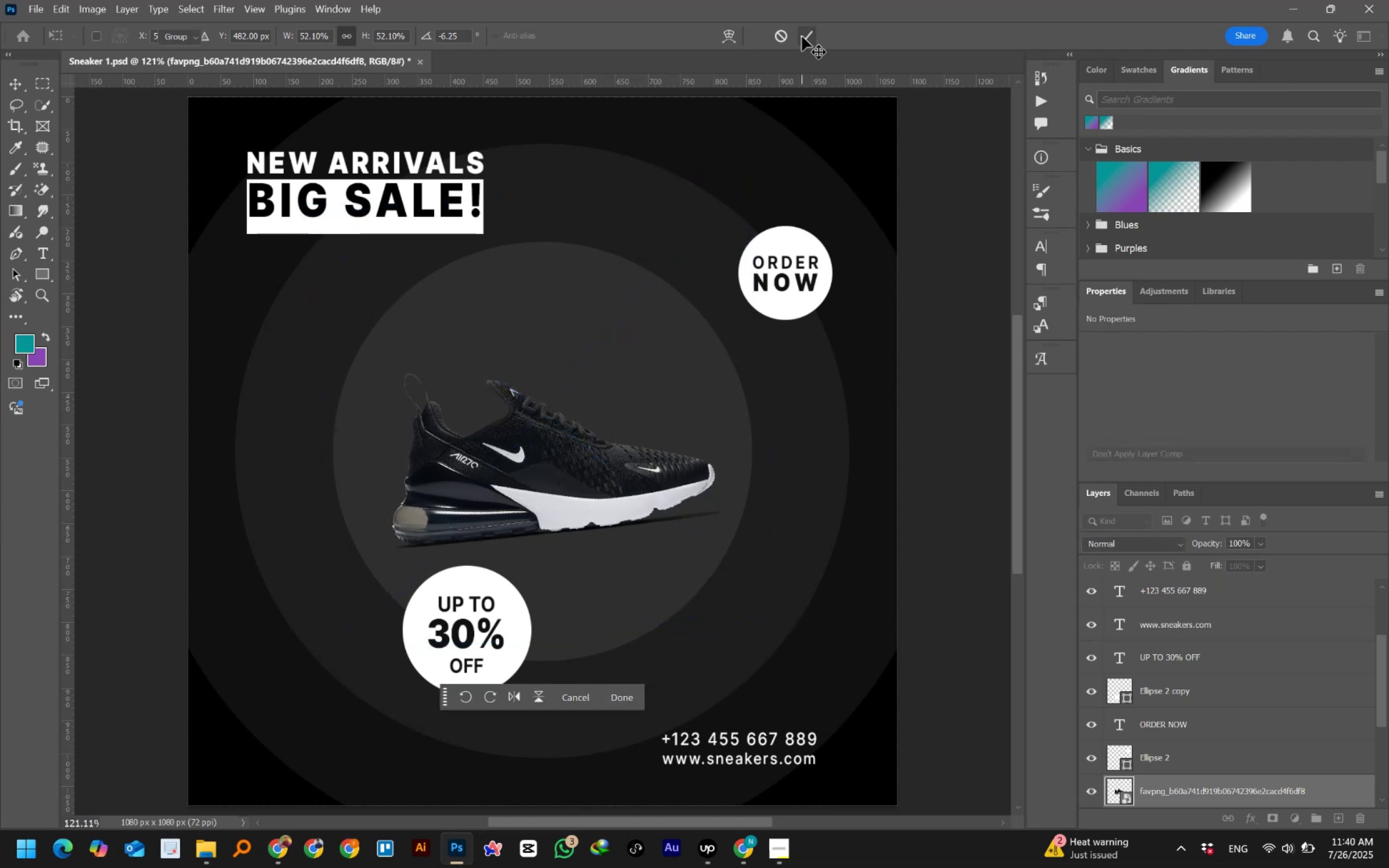 
key(Shift+ArrowUp)
 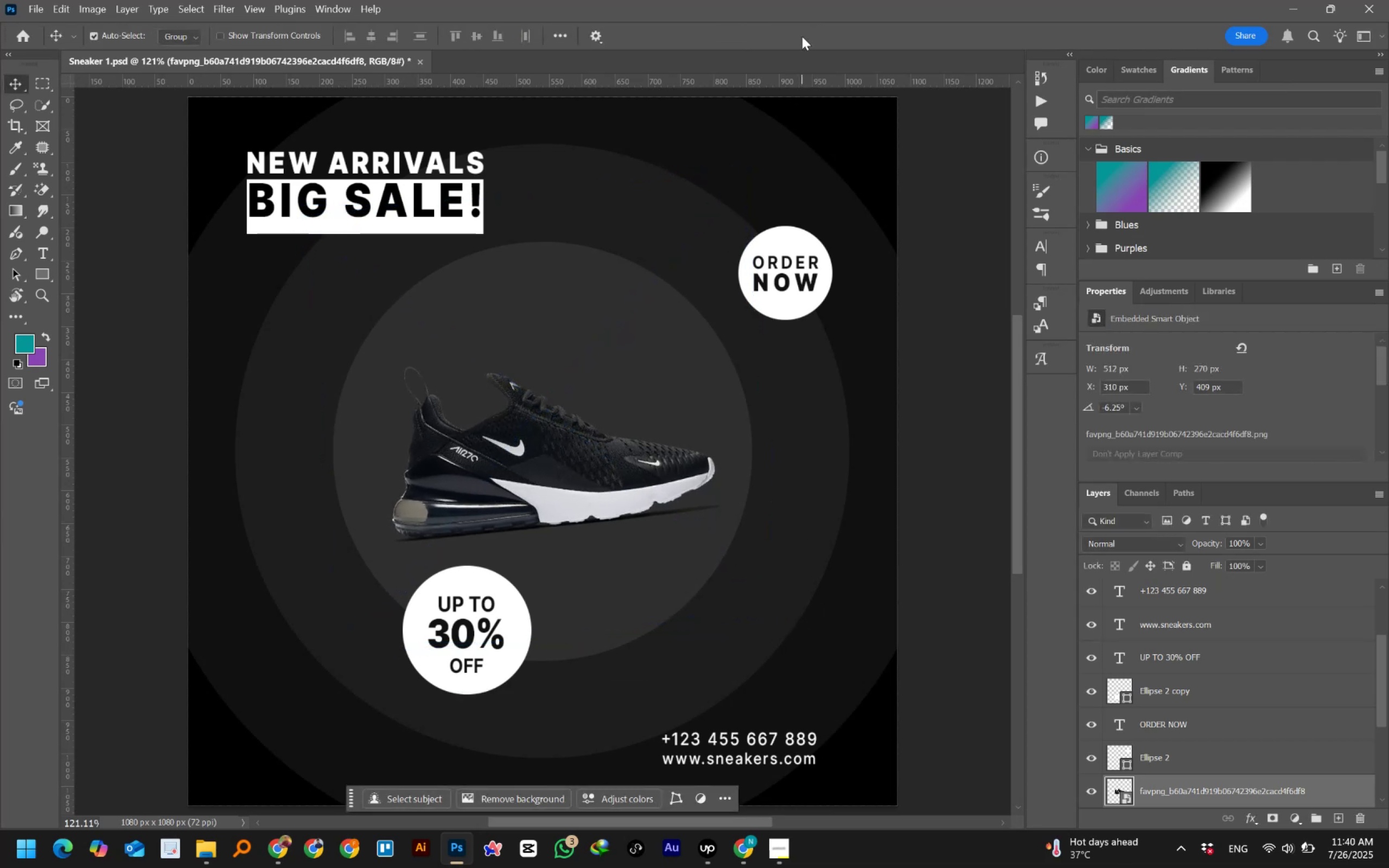 
key(Shift+ArrowUp)
 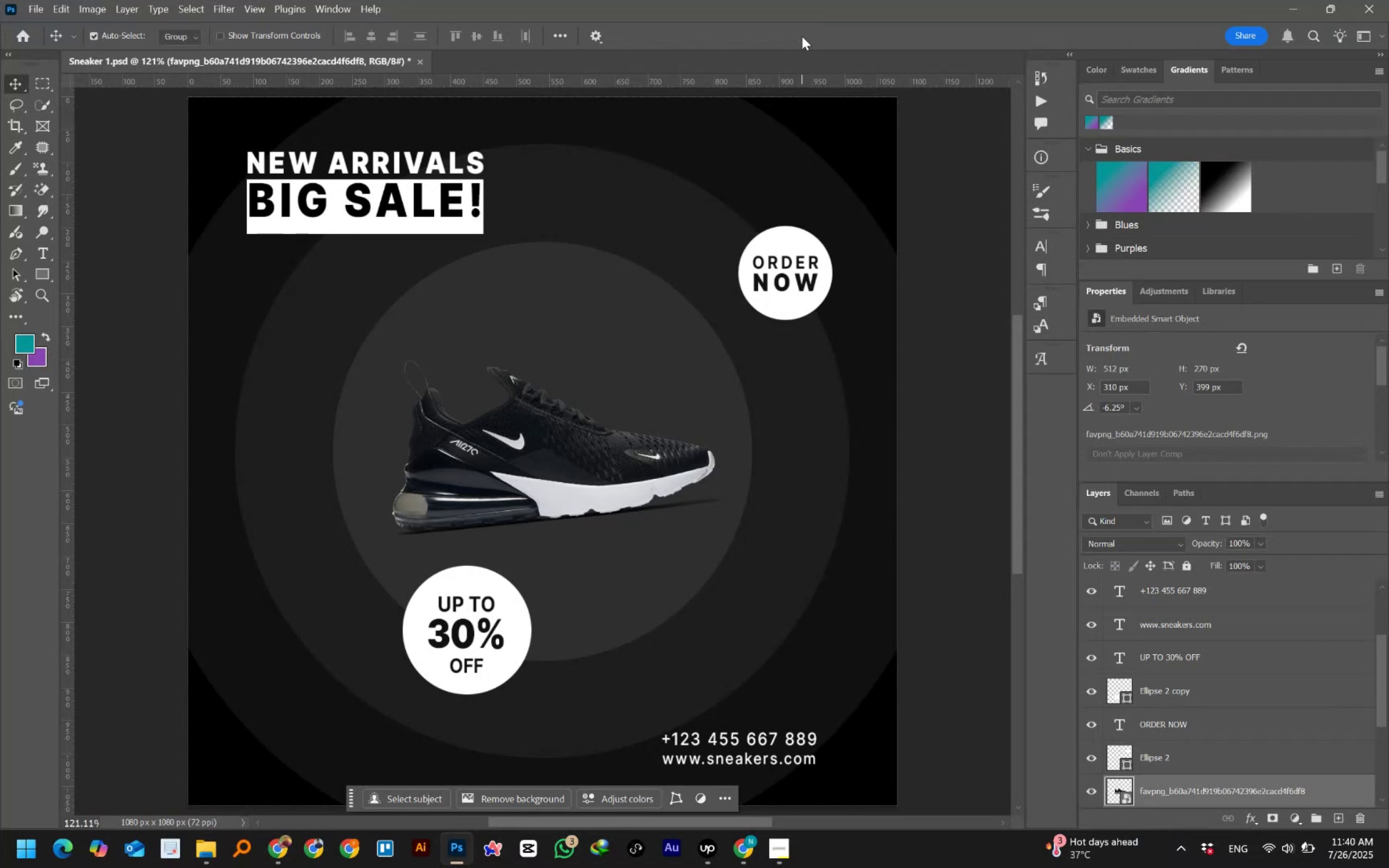 
wait(6.76)
 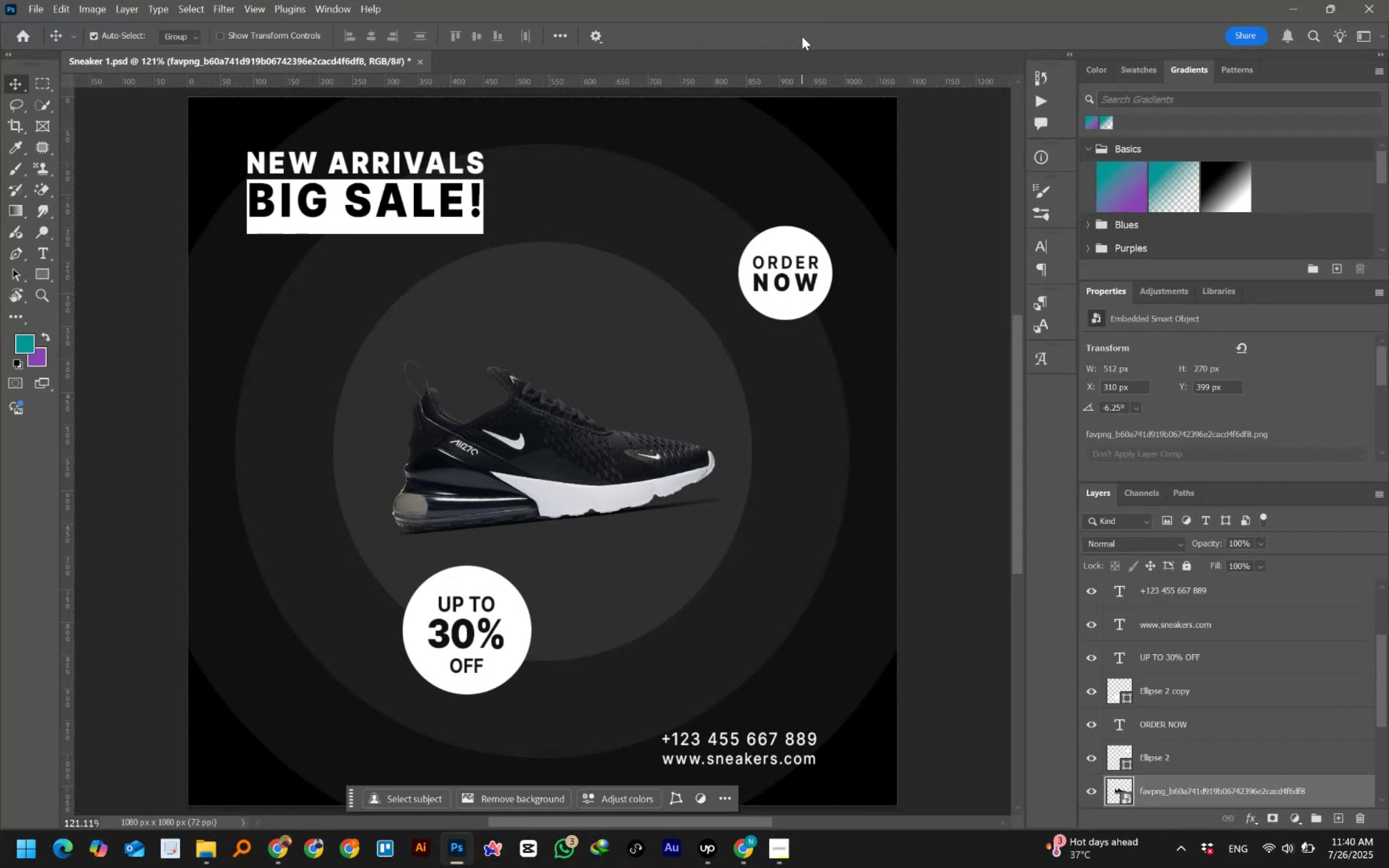 
key(Control+Z)
 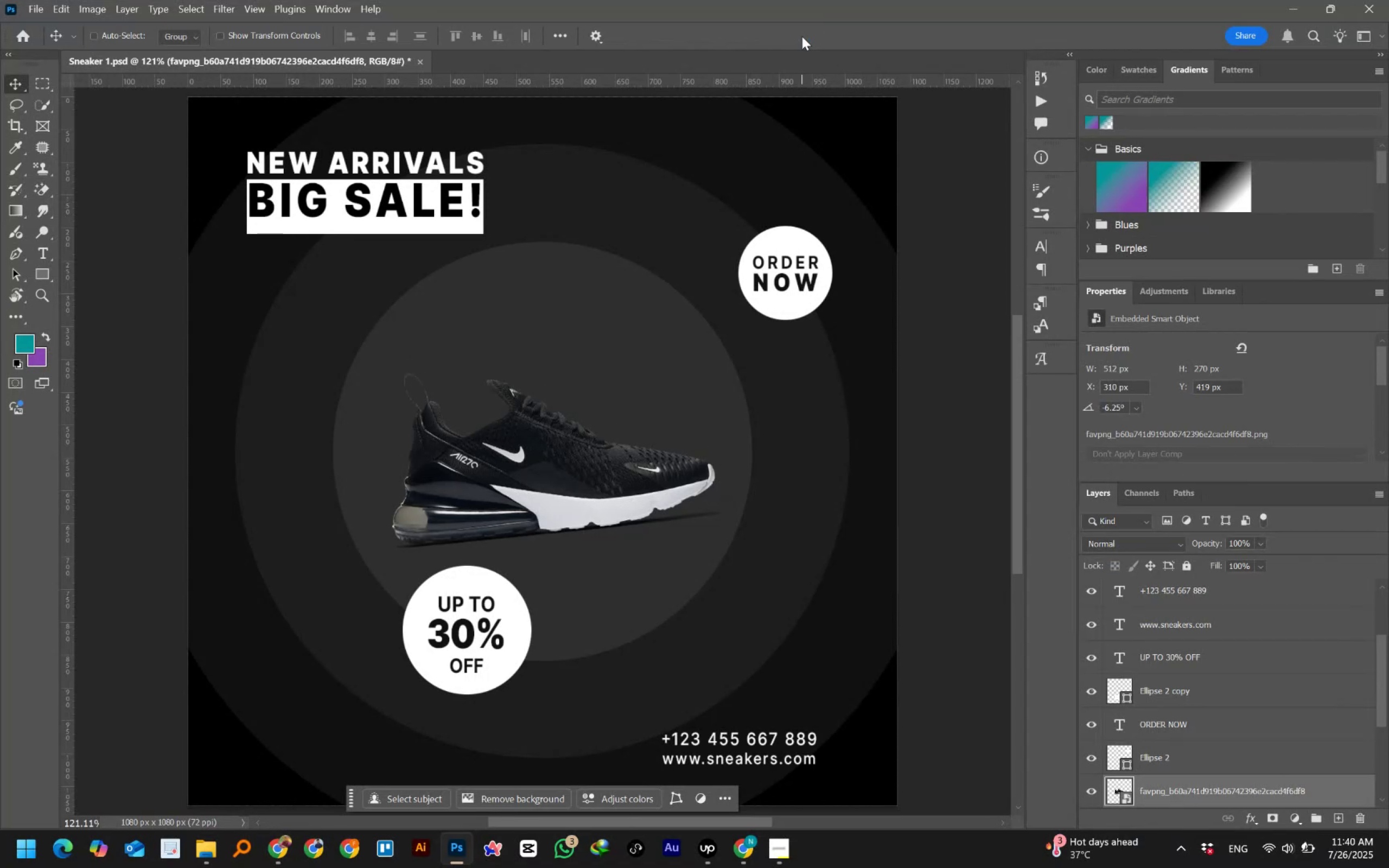 
key(Control+Z)
 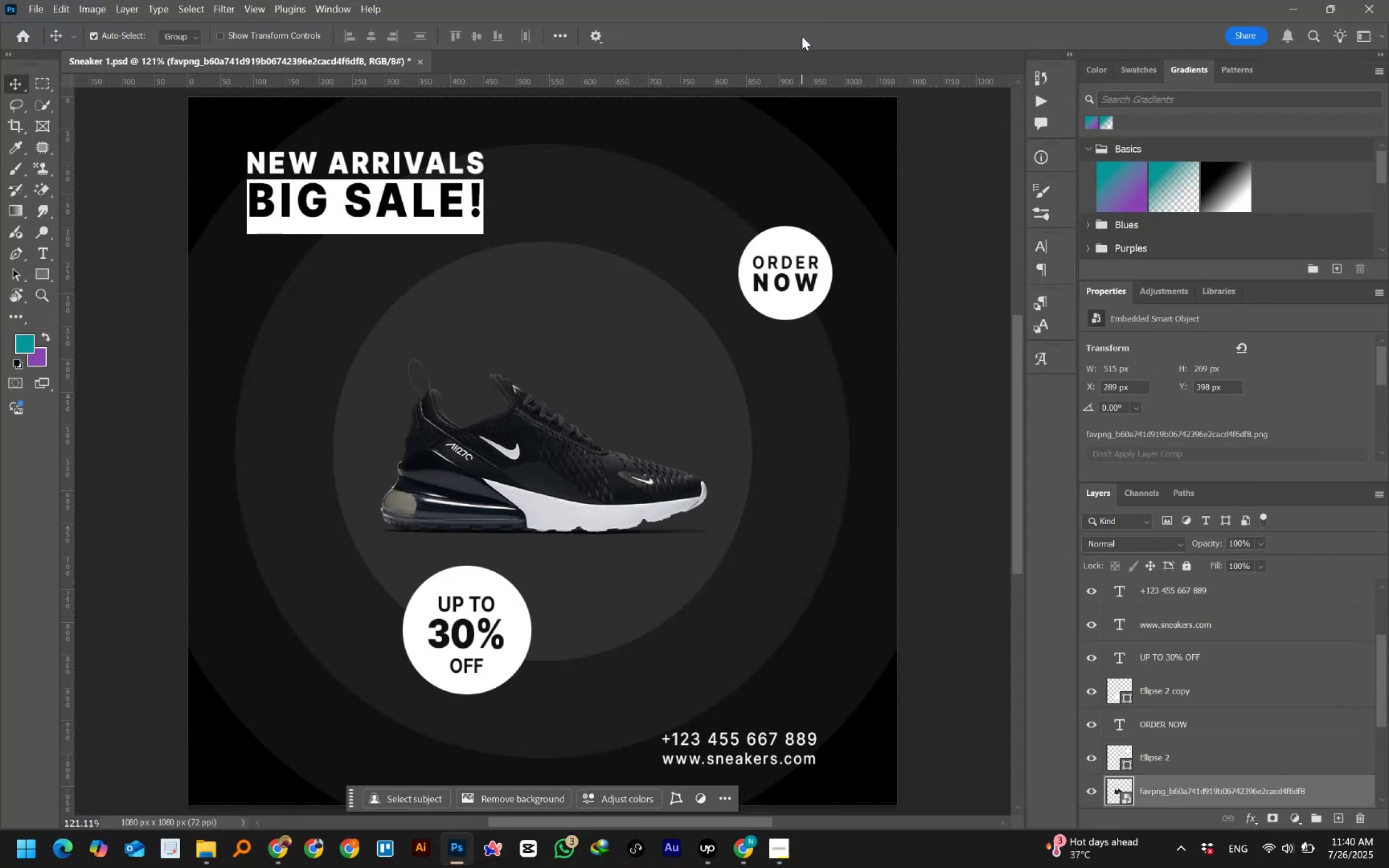 
key(Shift+ArrowUp)
 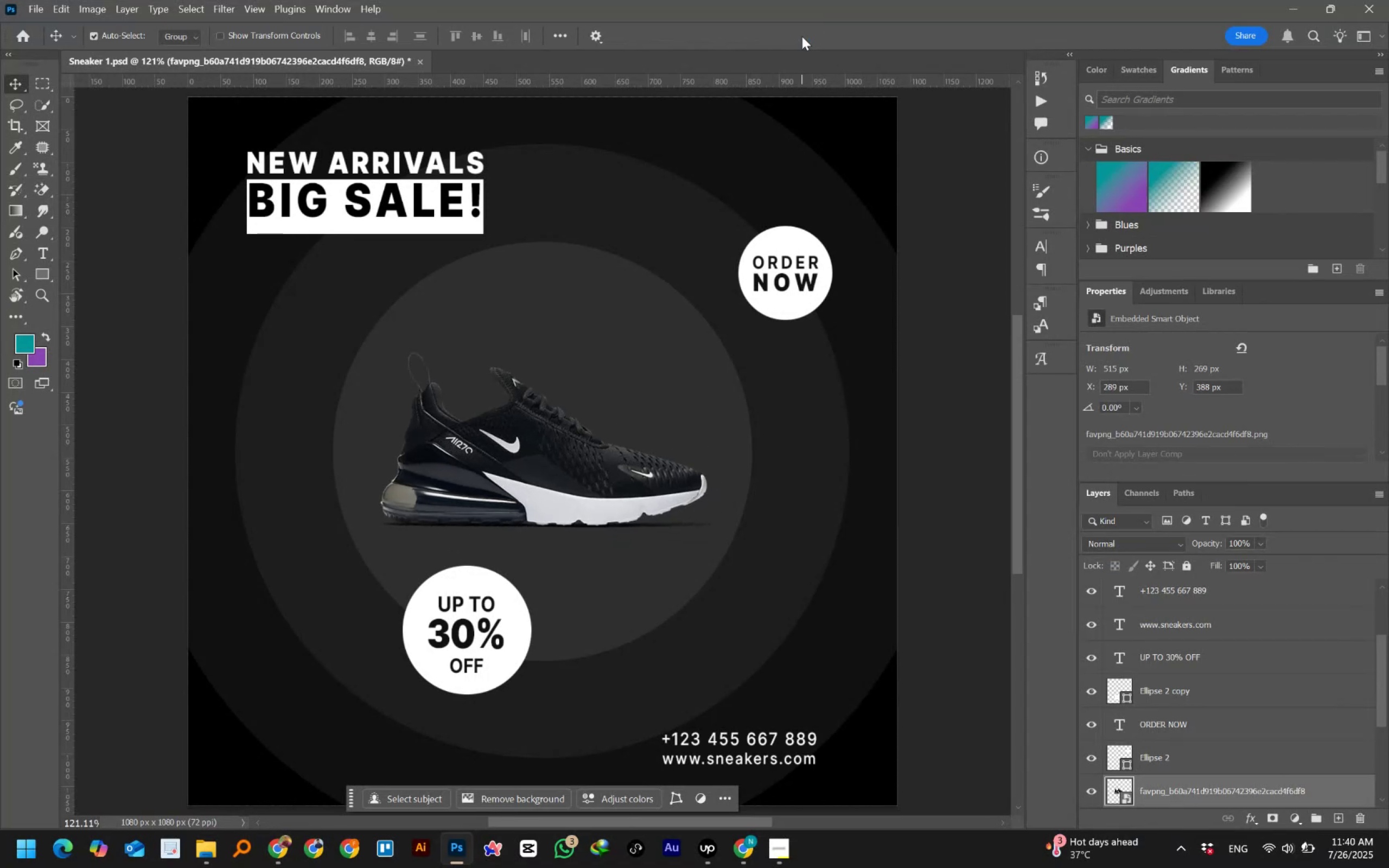 
key(Shift+ArrowUp)
 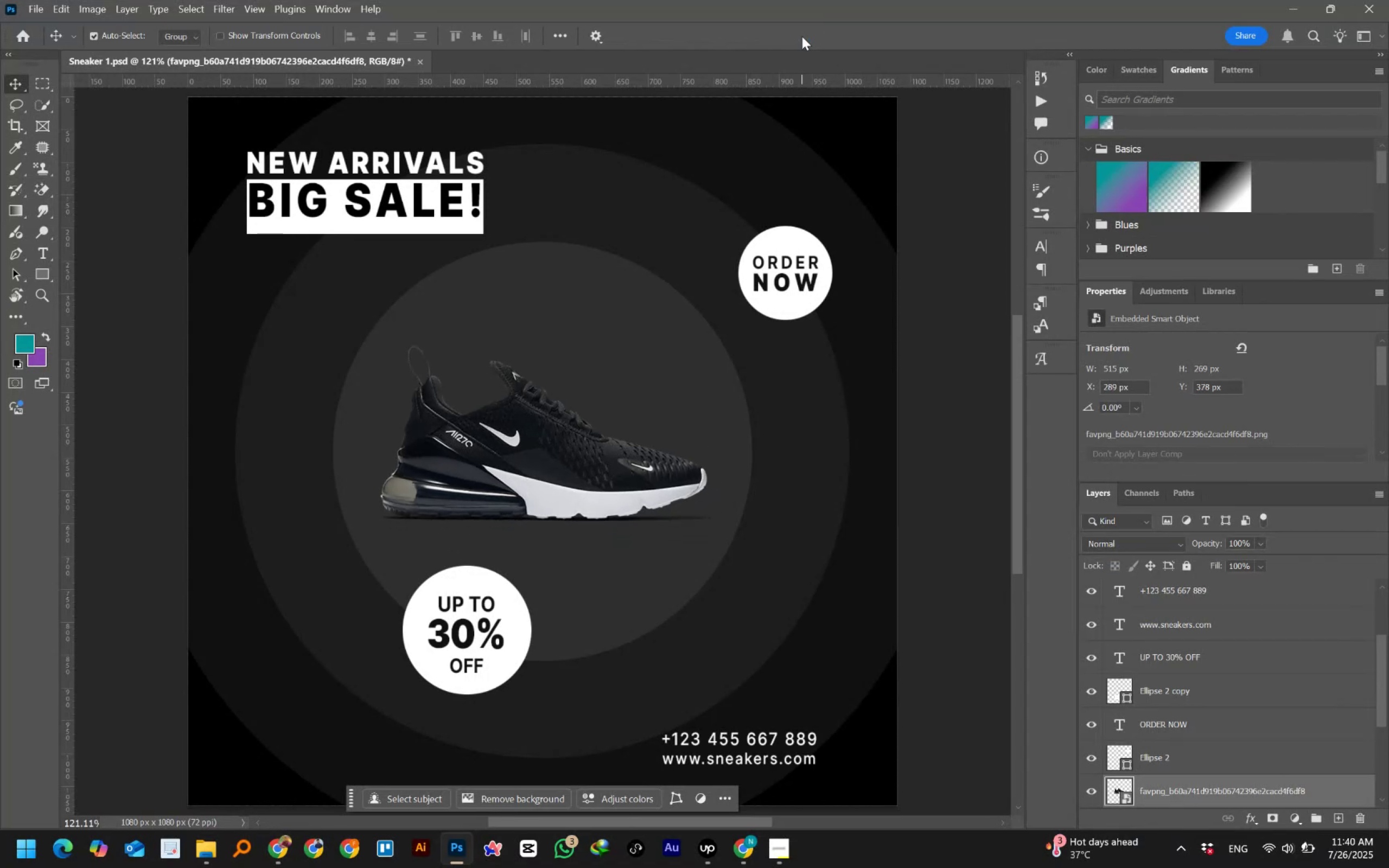 
key(Shift+ArrowUp)
 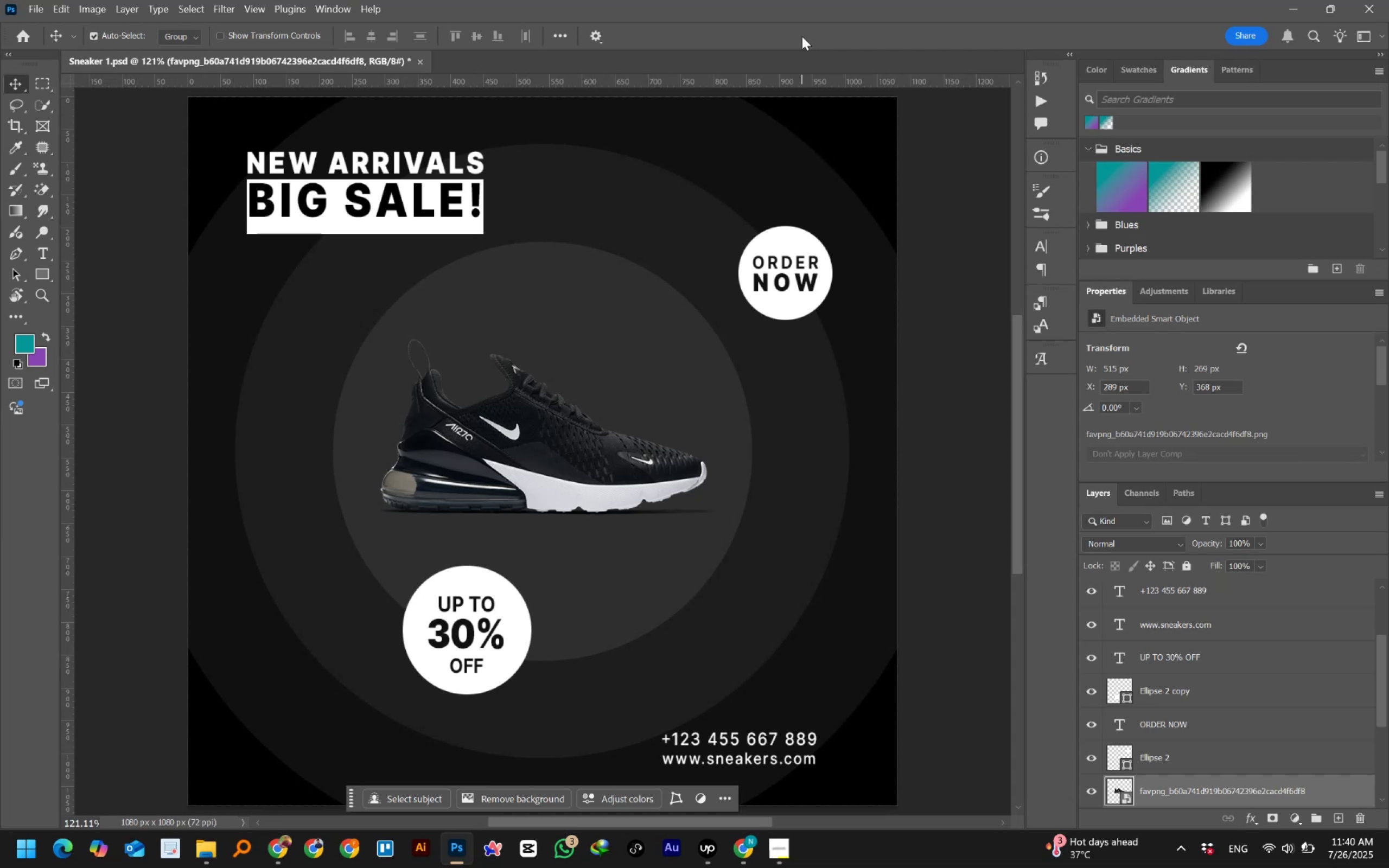 
hold_key(key=ControlLeft, duration=0.85)
 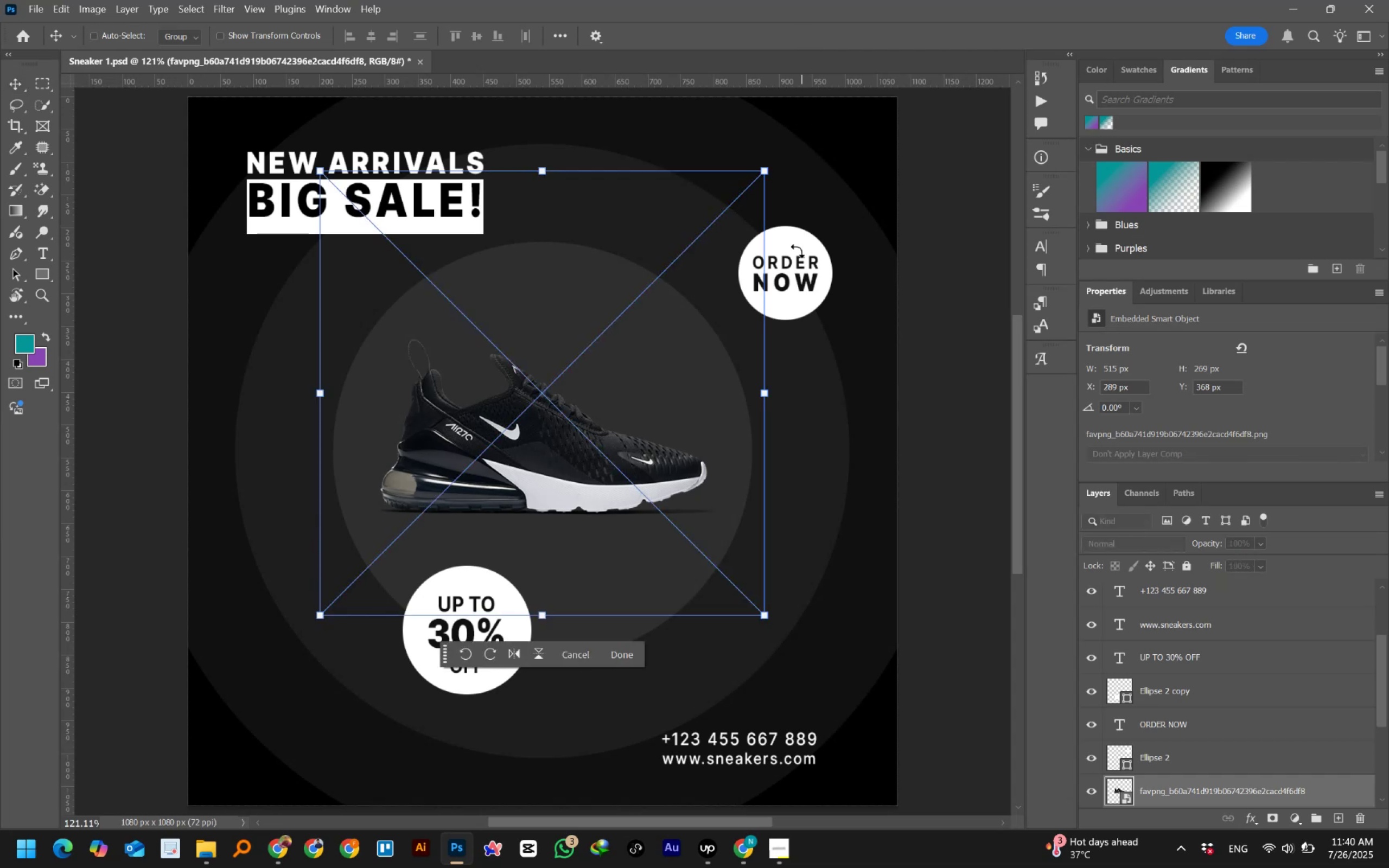 
hold_key(key=T, duration=0.32)
 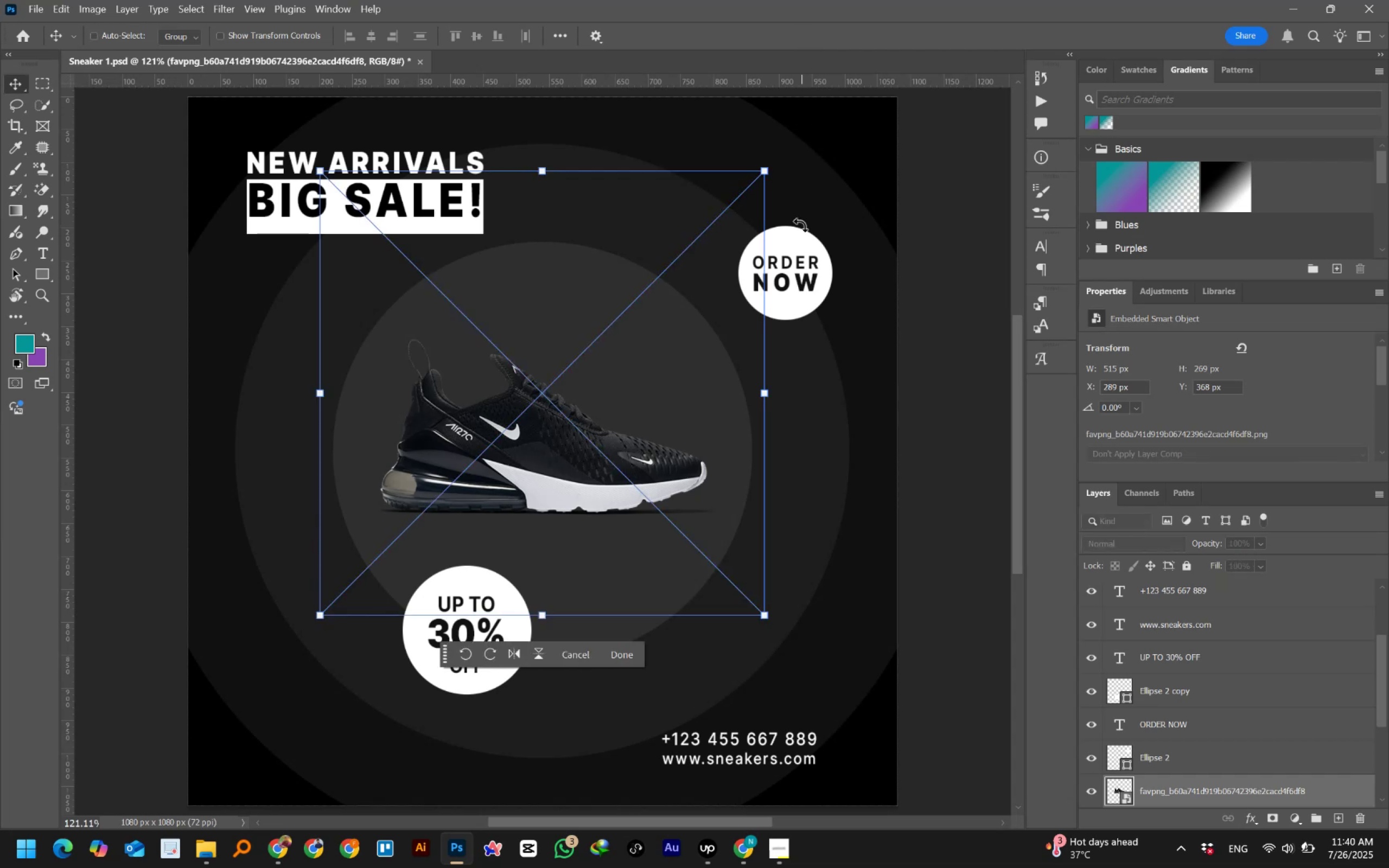 
hold_key(key=AltLeft, duration=1.5)
left_click_drag(start_coordinate=[768, 393], to_coordinate=[763, 393])
 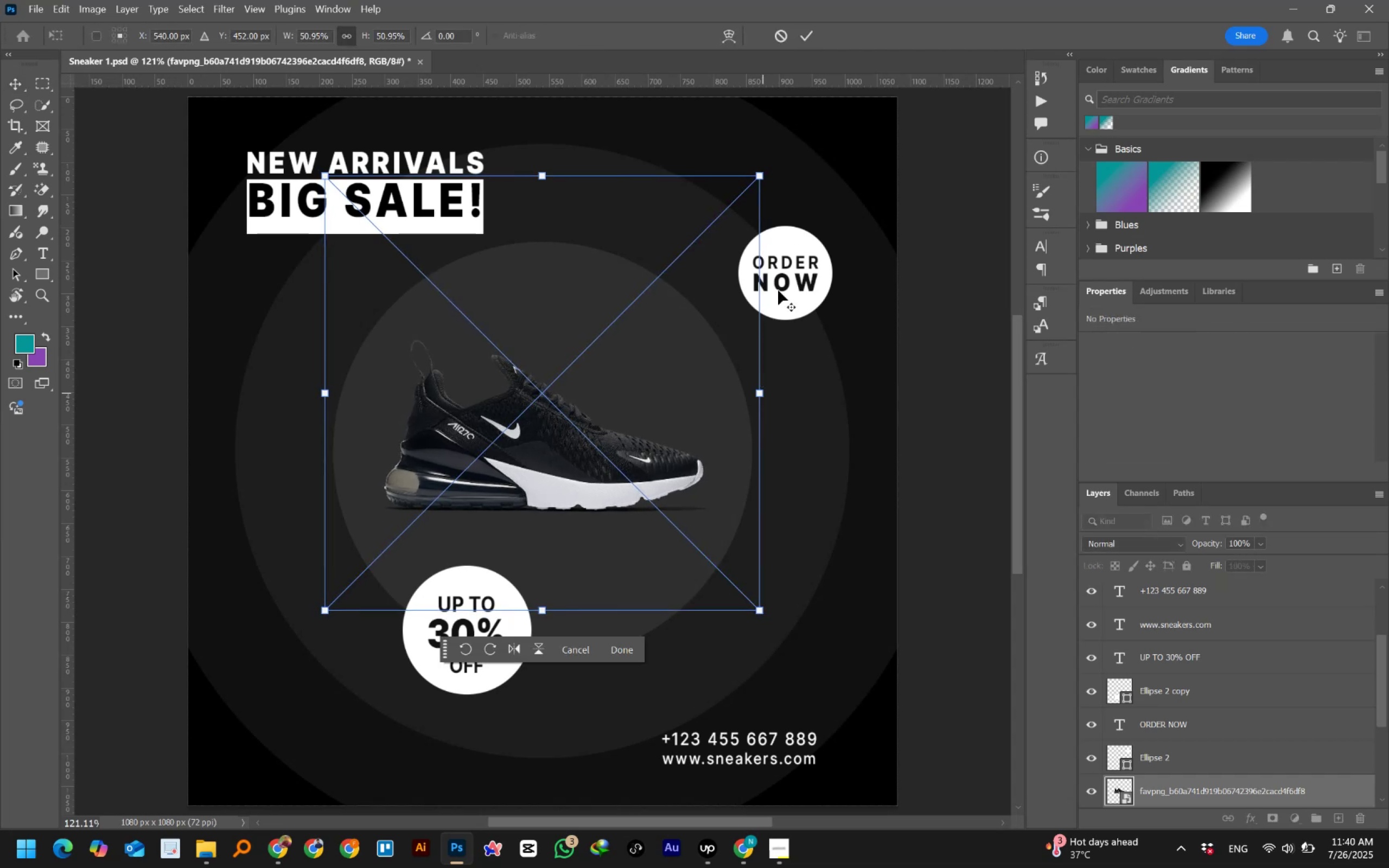 
hold_key(key=AltLeft, duration=0.61)
 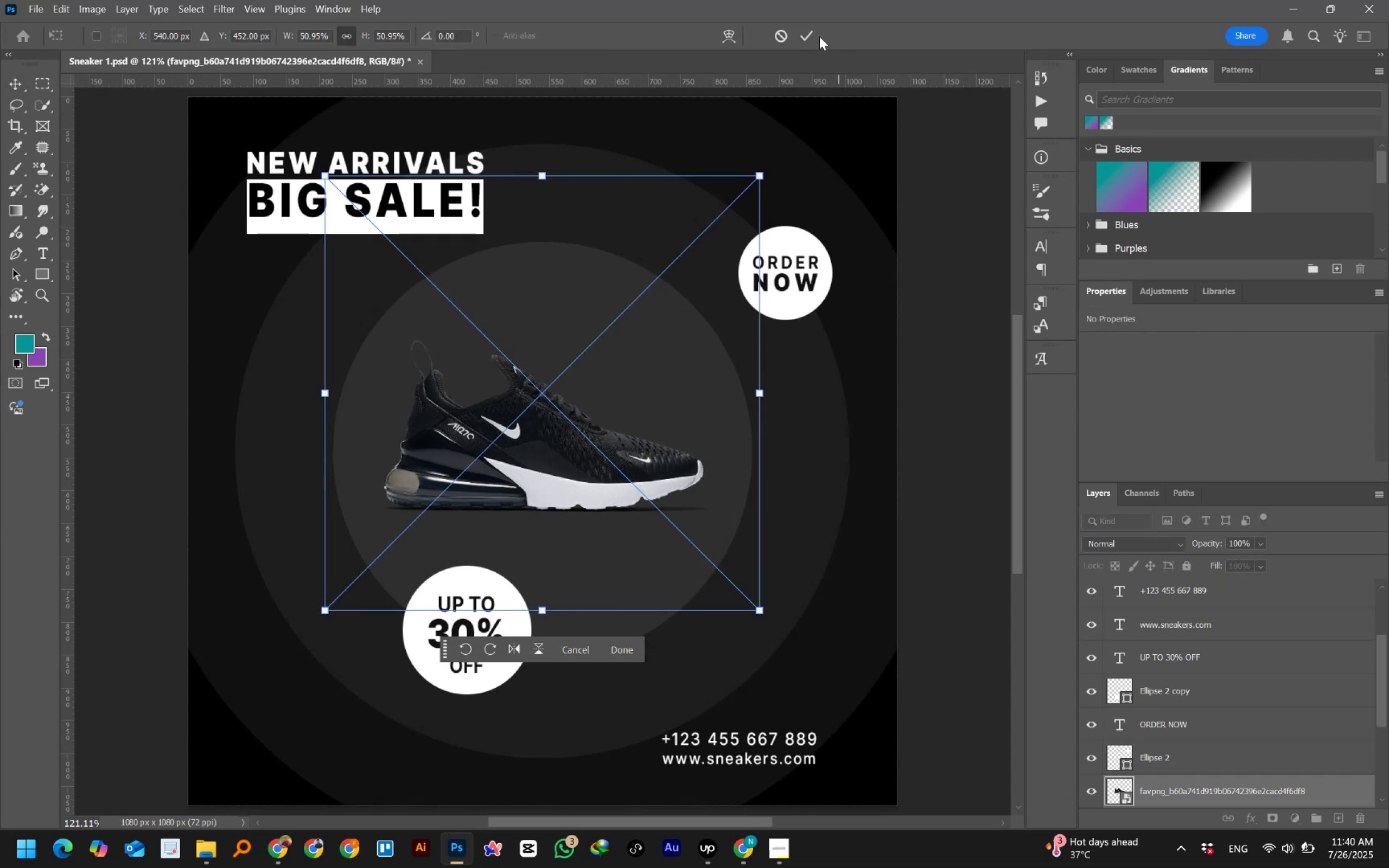 
left_click([804, 36])
 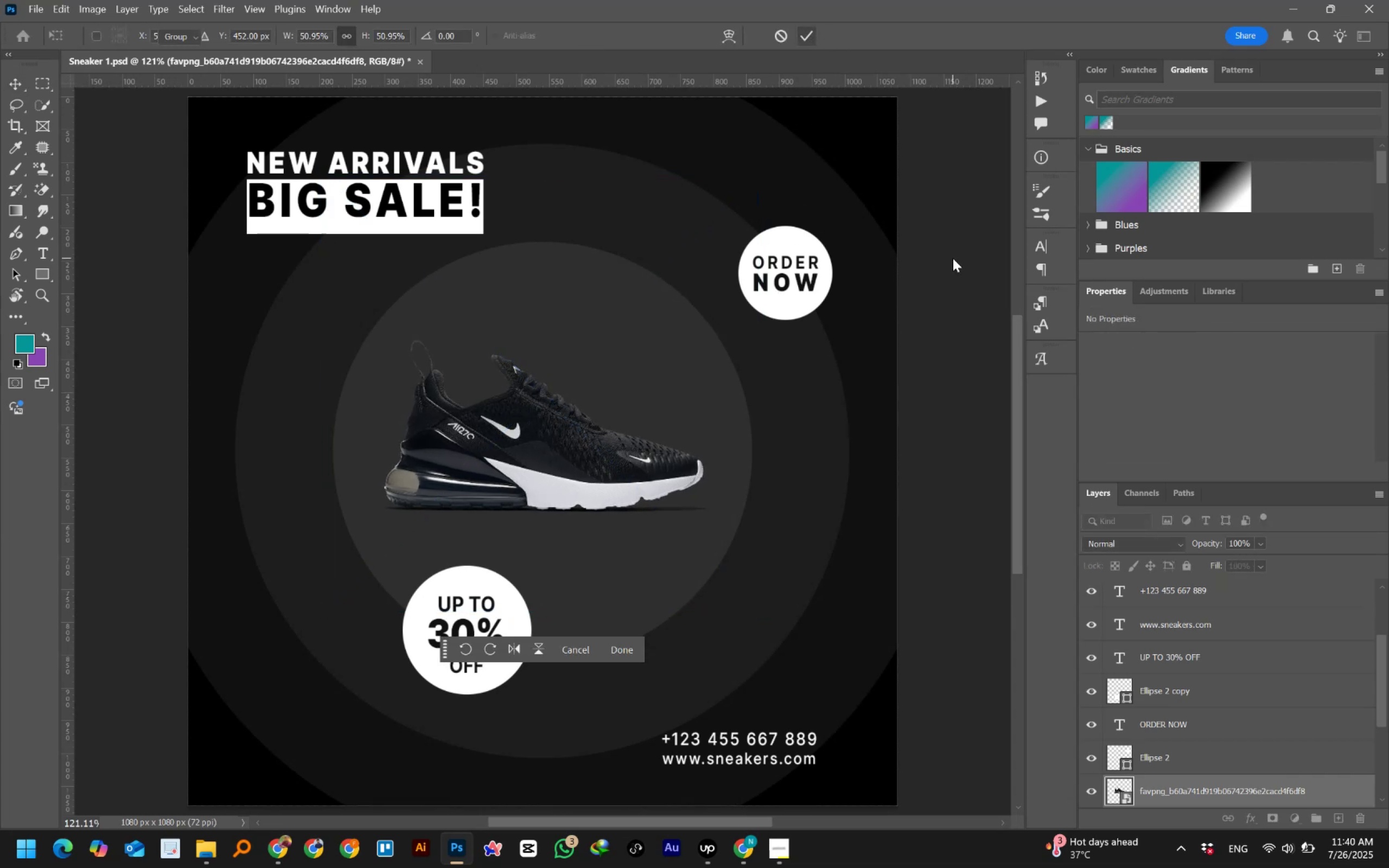 
left_click([953, 258])
 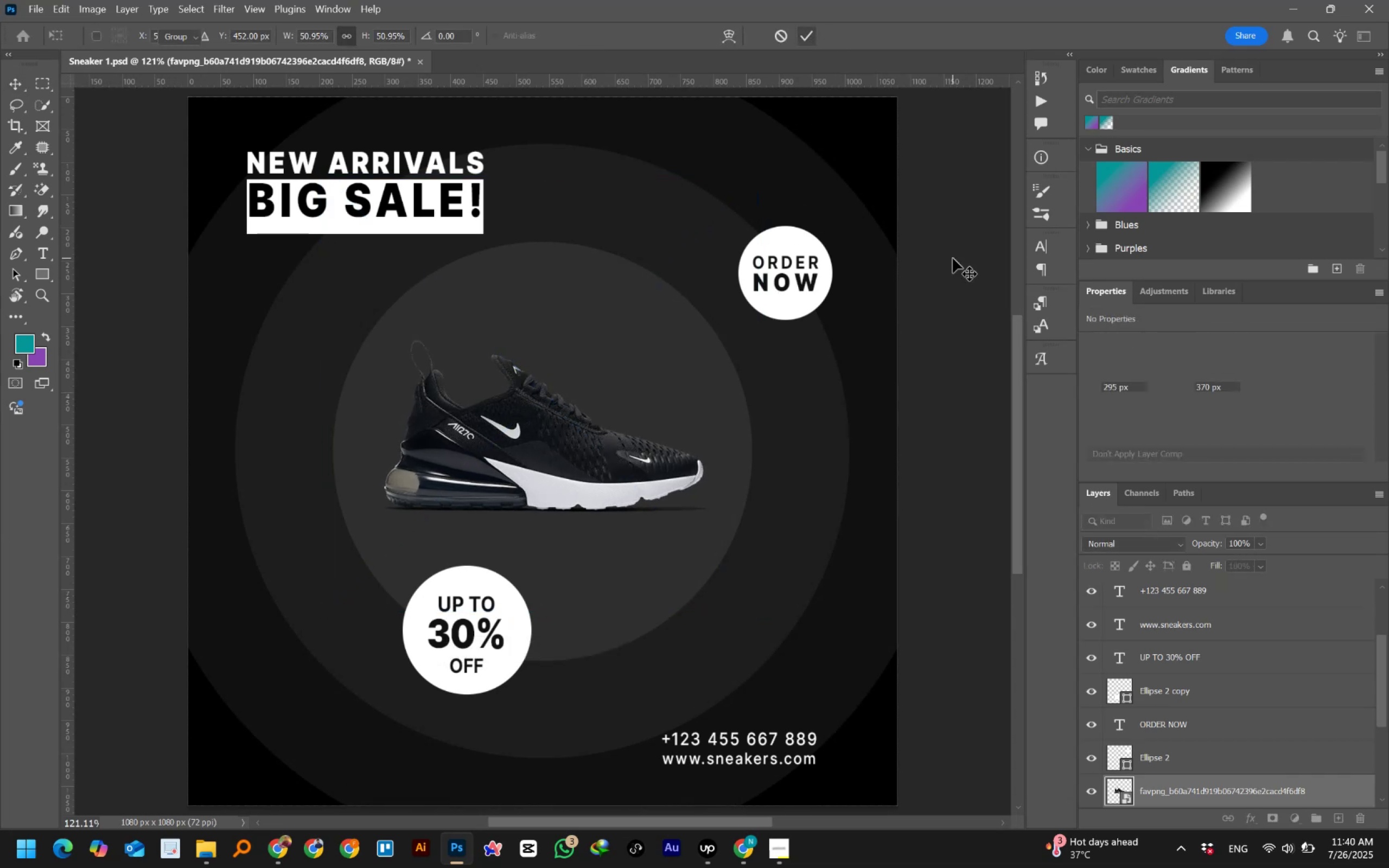 
key(Control+Numpad0)
 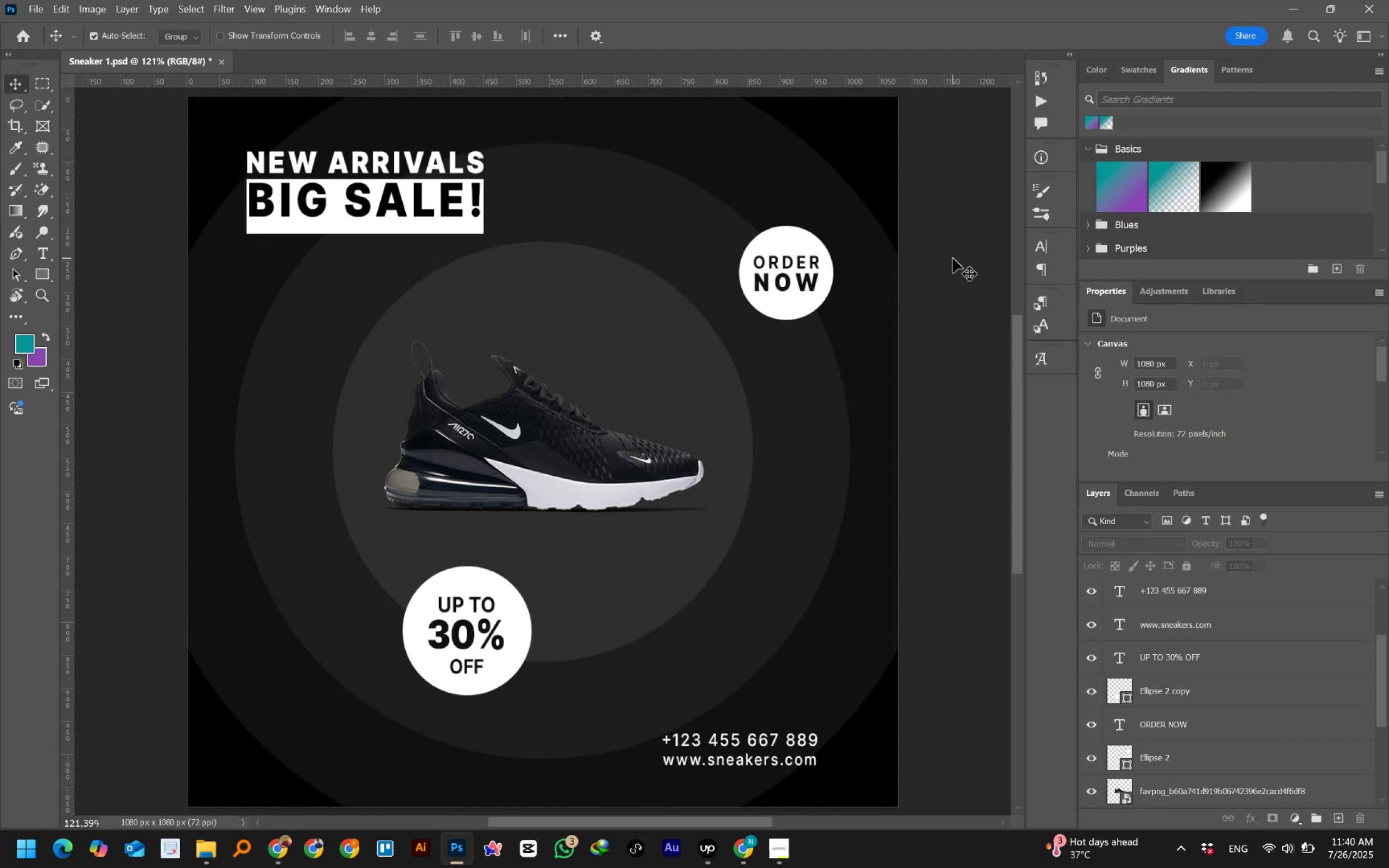 
hold_key(key=AltLeft, duration=0.79)
scroll: coordinate [952, 259], scroll_direction: down, amount: 3.0
 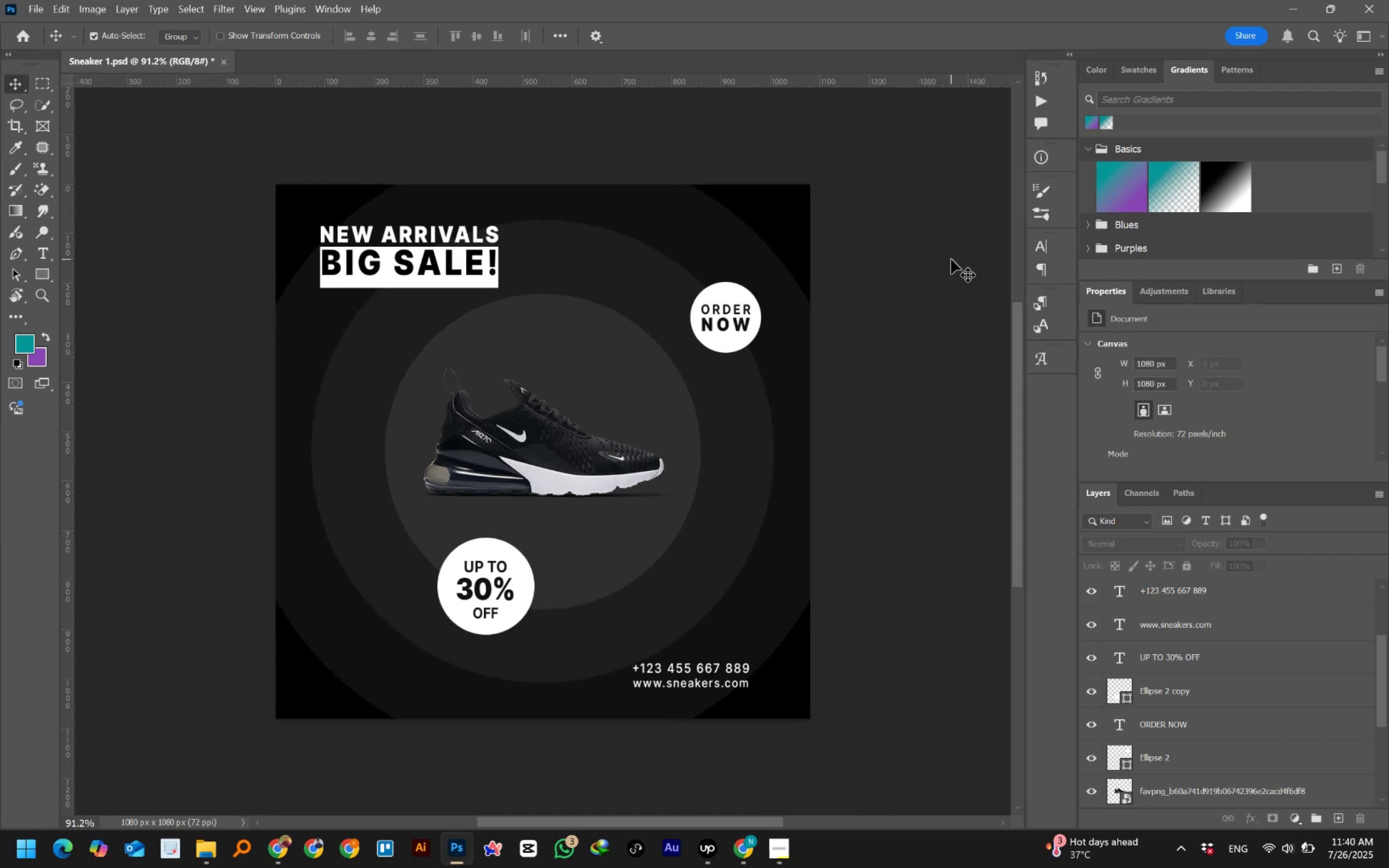 
hold_key(key=ControlLeft, duration=0.84)
 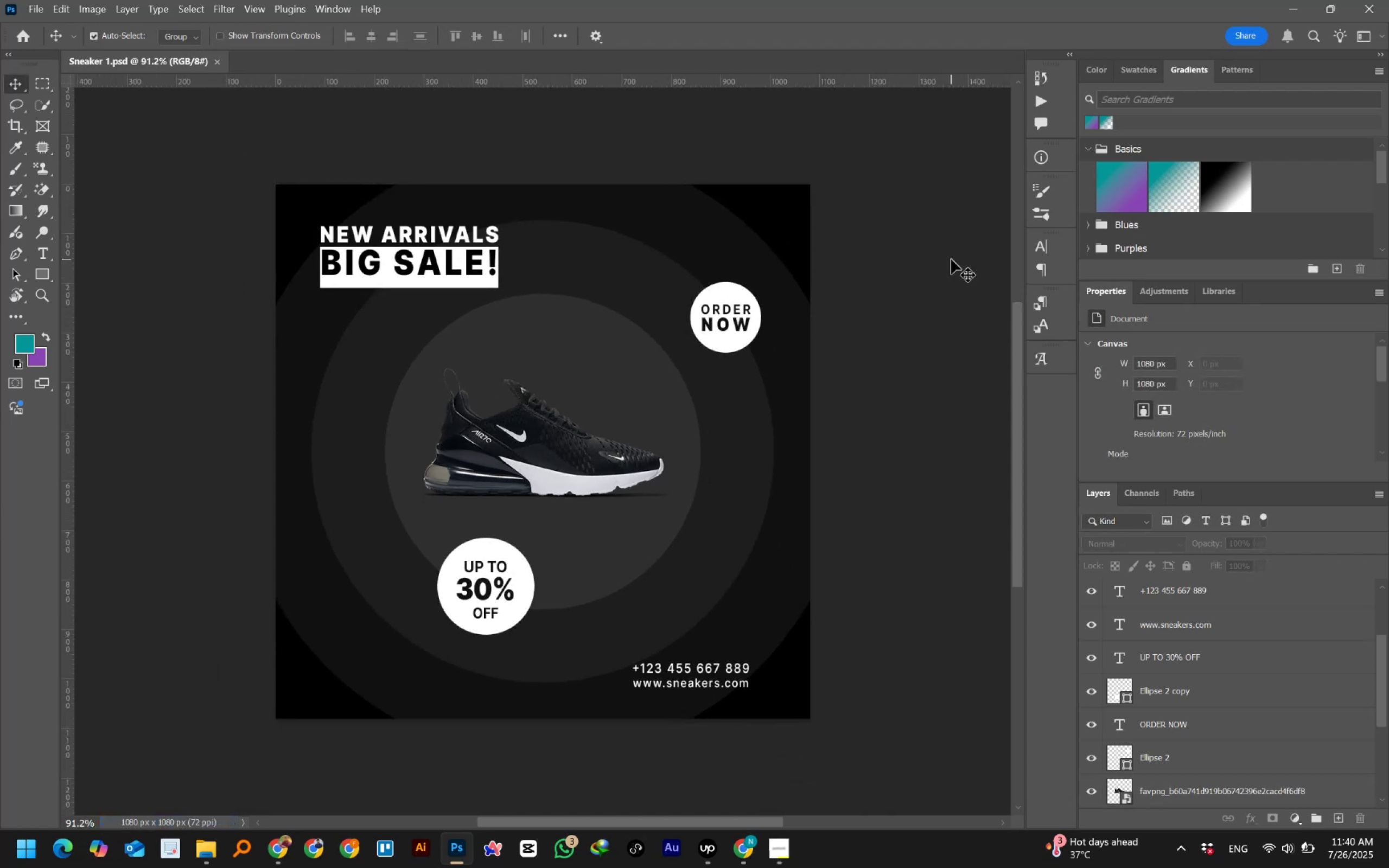 
hold_key(key=S, duration=0.33)
 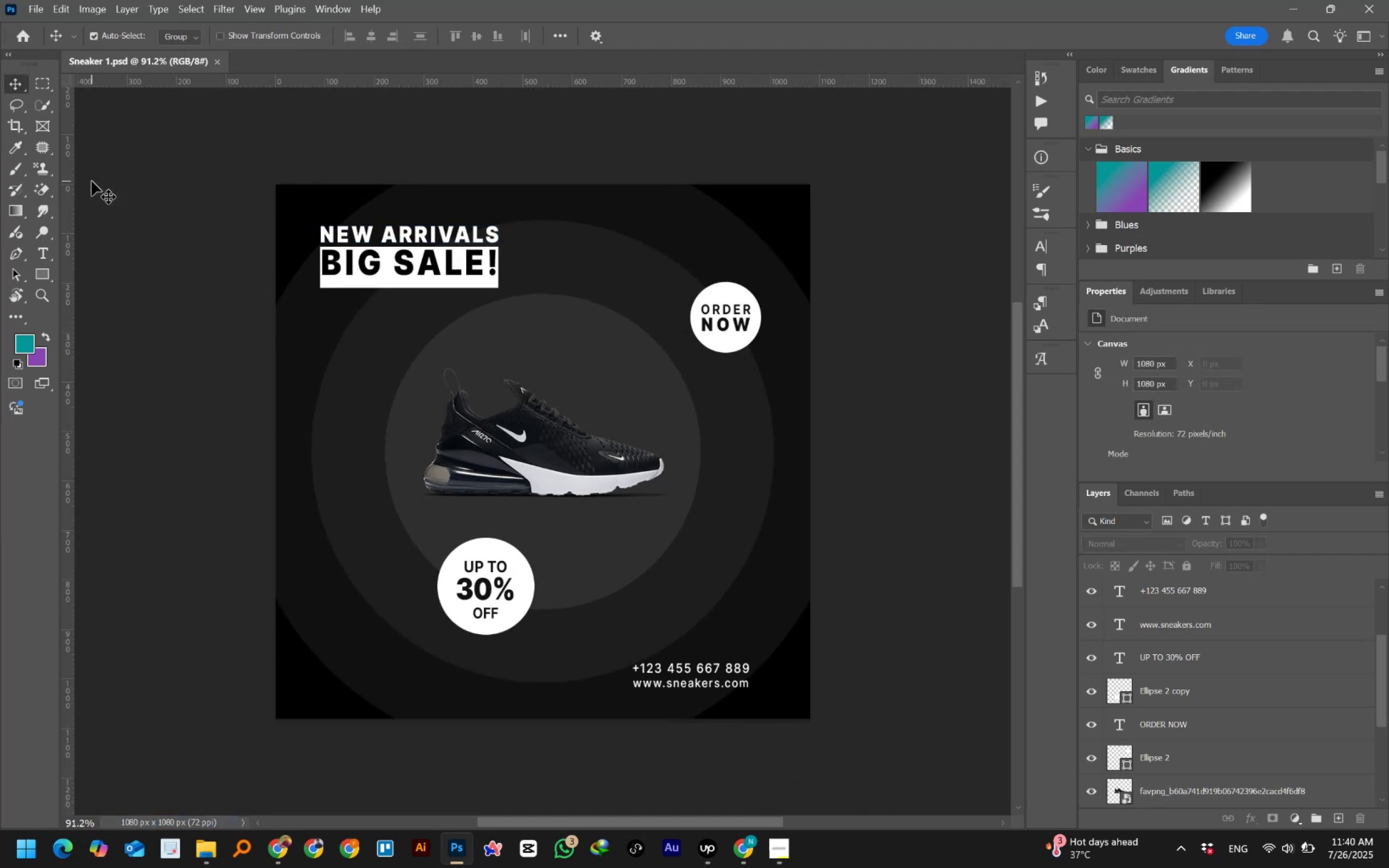 
wait(5.52)
 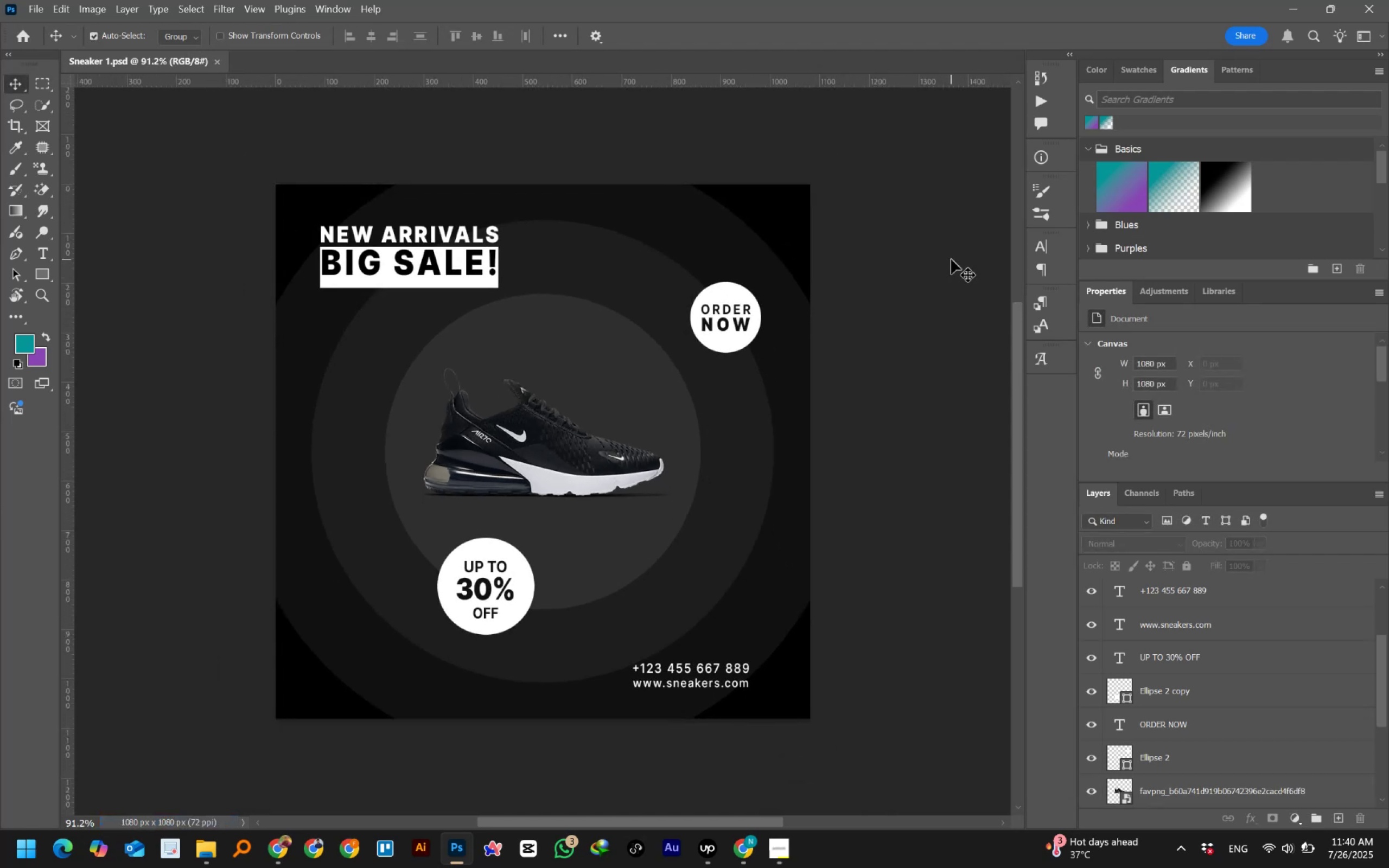 
mouse_move([124, 60])
 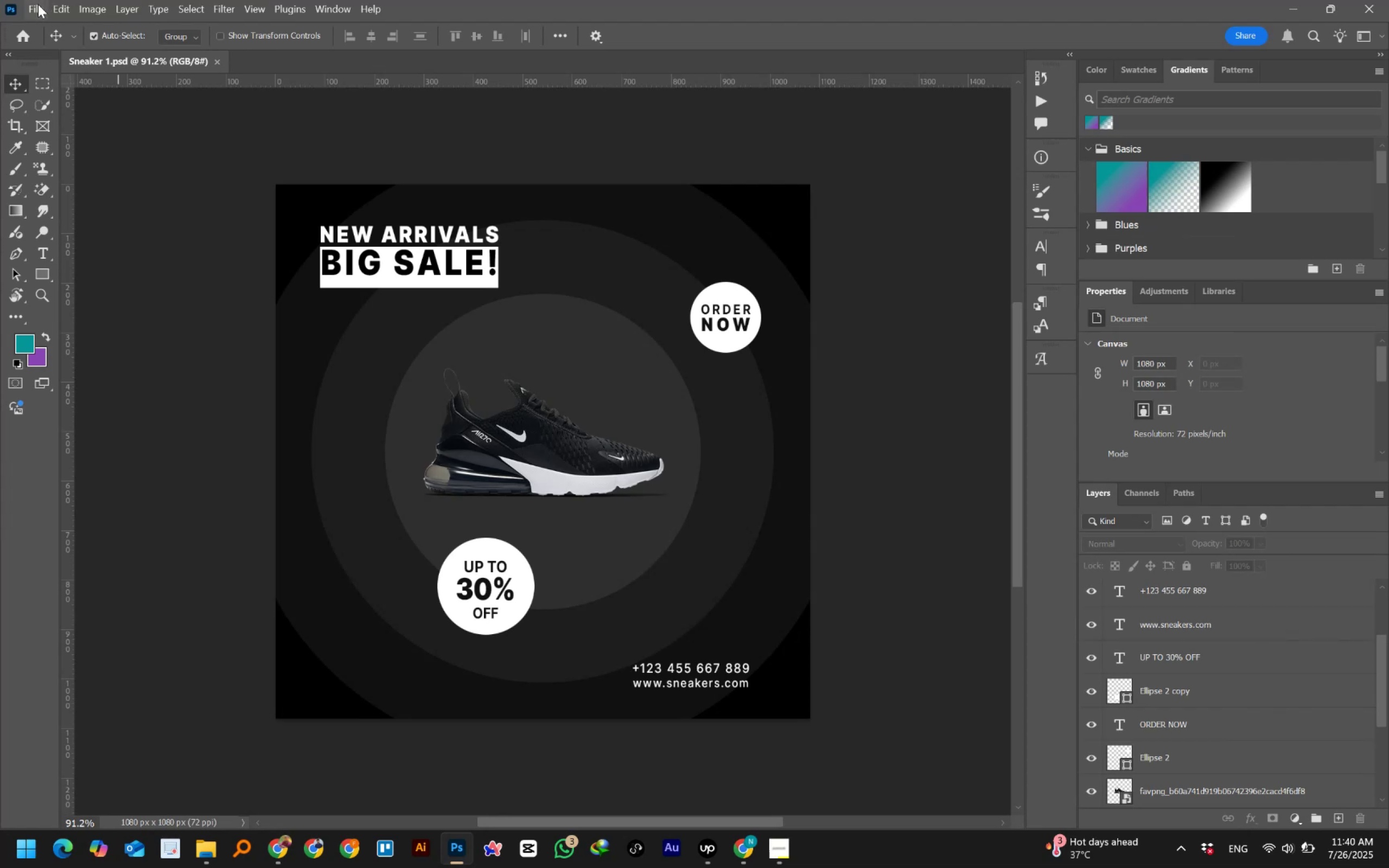 
left_click([35, 7])
 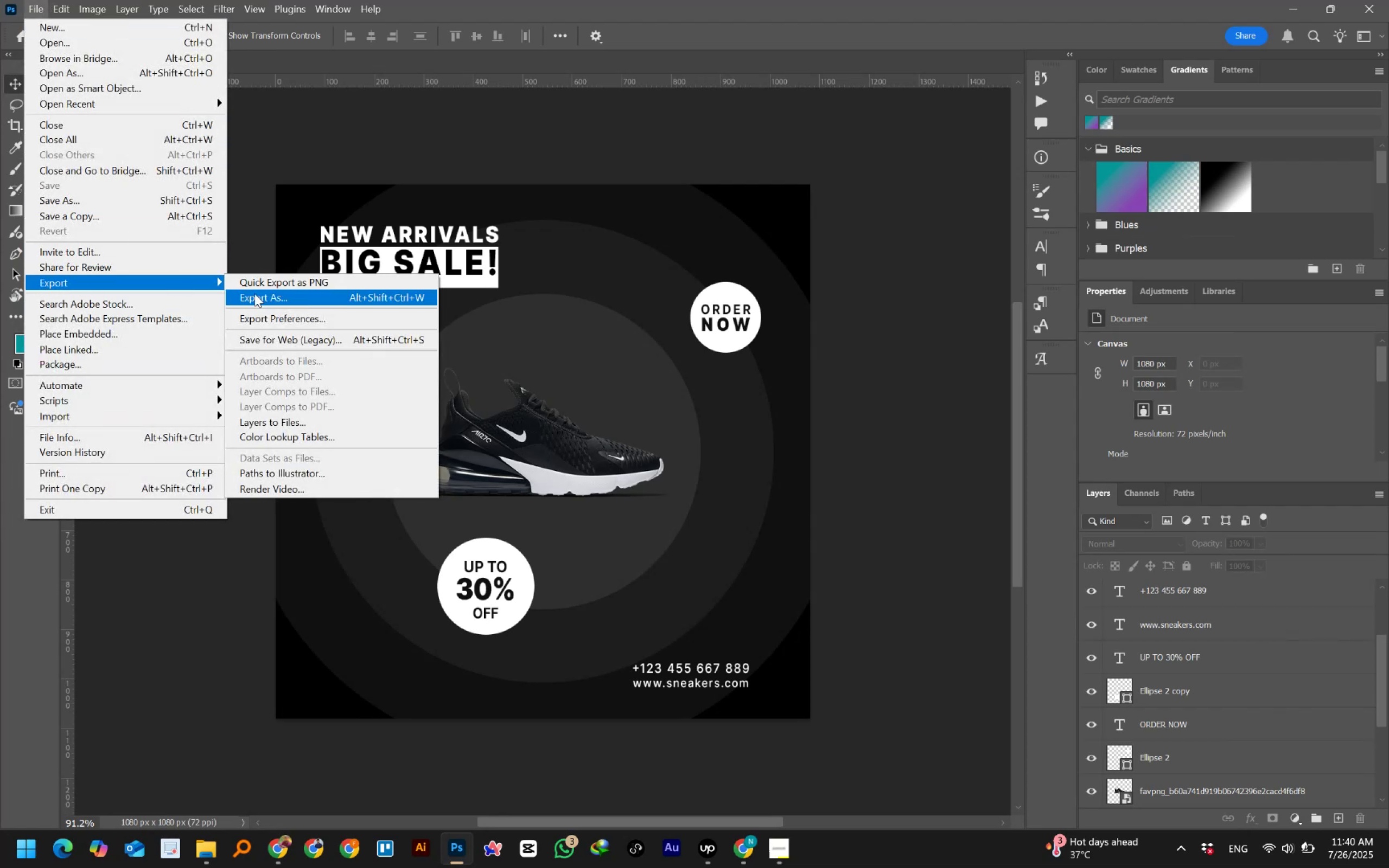 
wait(12.4)
 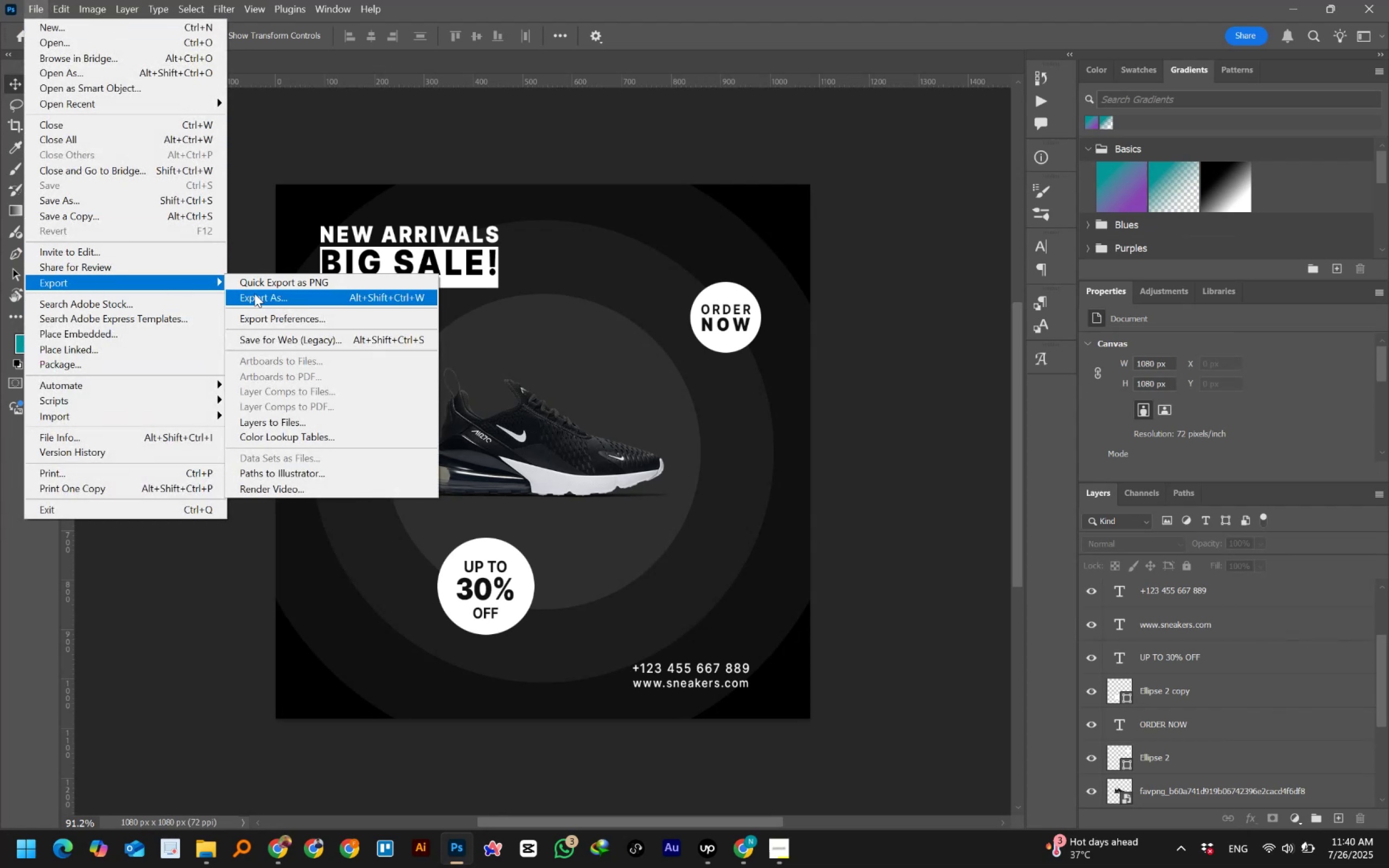 
double_click([66, 186])
 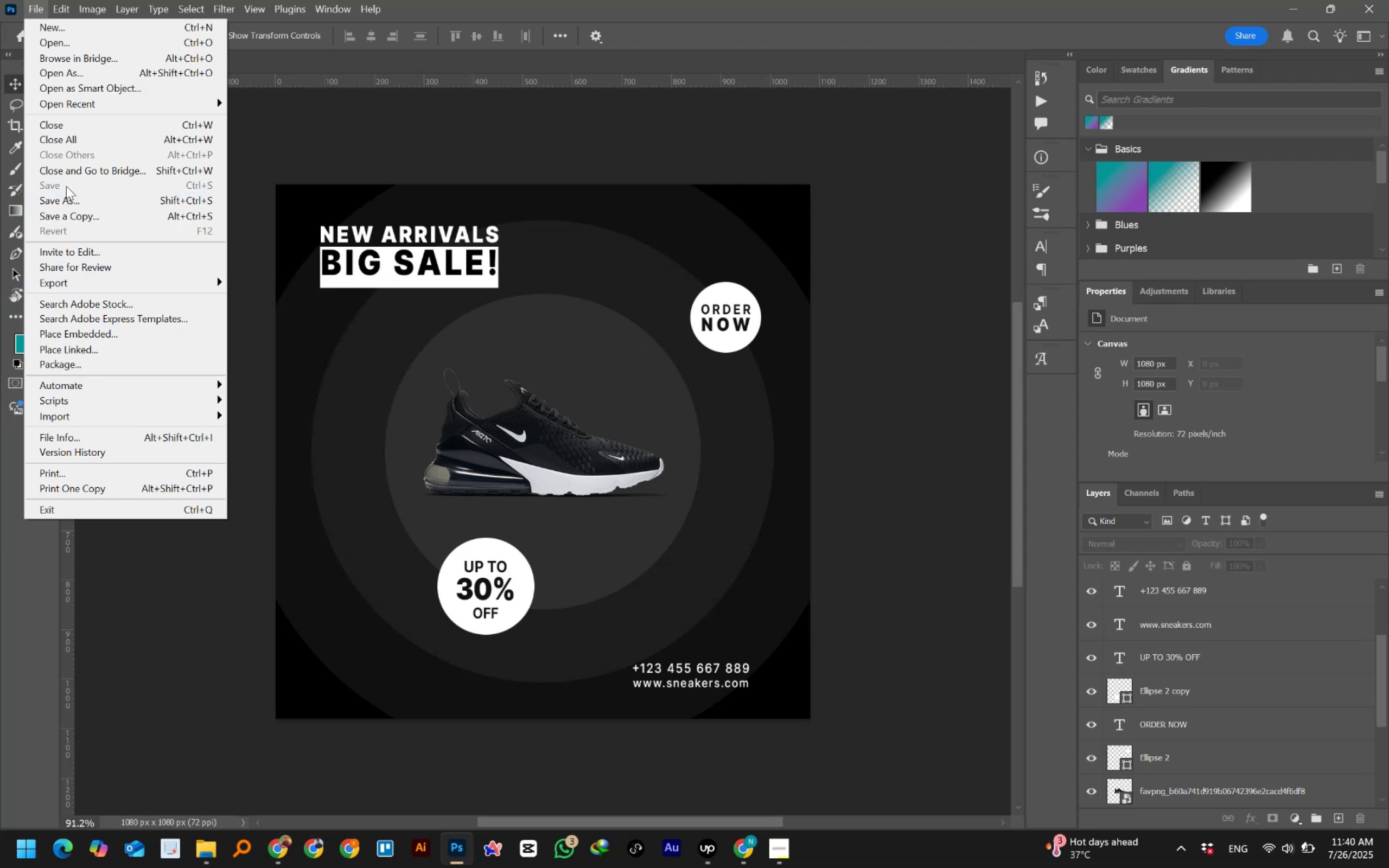 
triple_click([66, 186])
 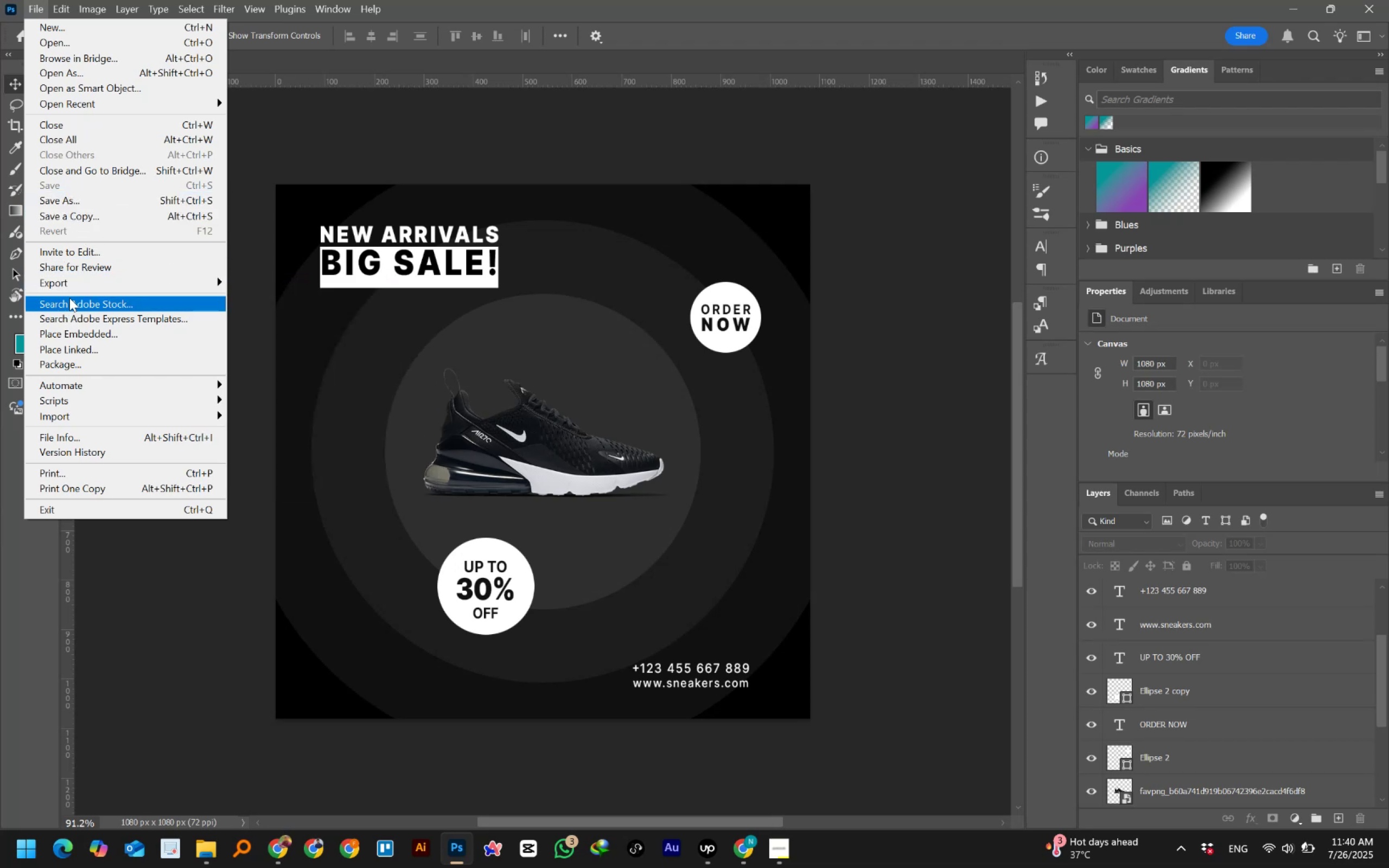 
left_click([72, 282])
 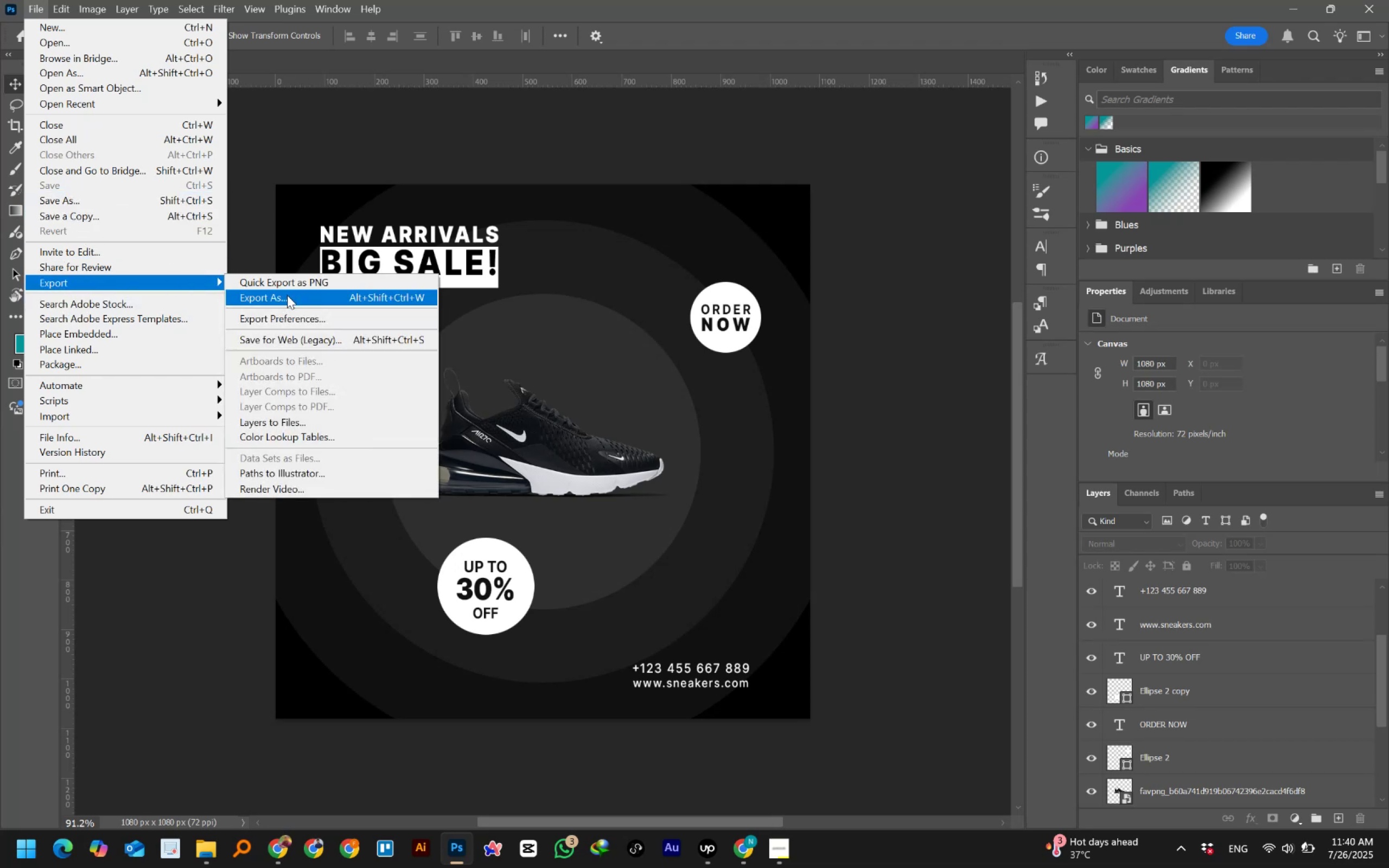 
left_click([287, 295])
 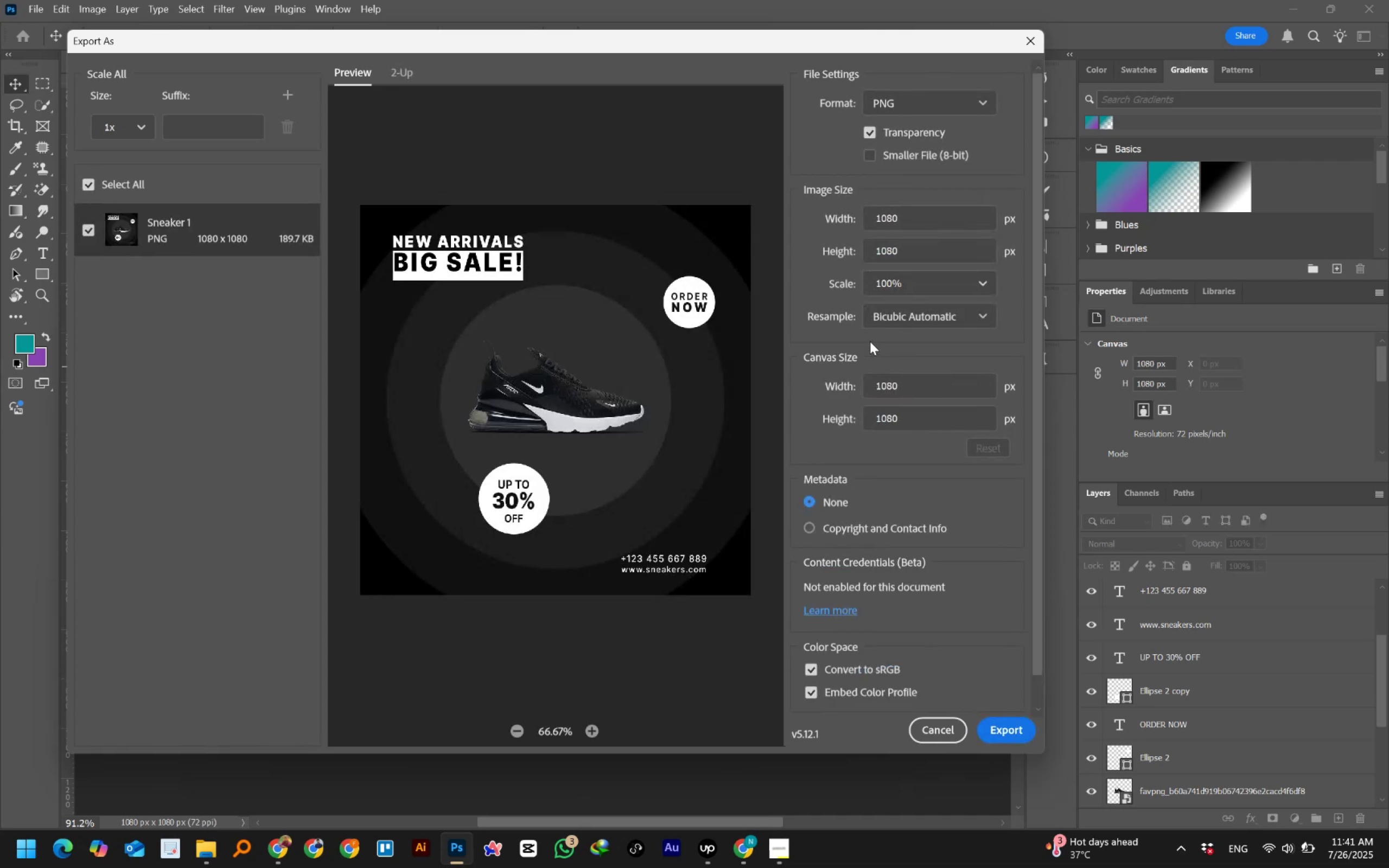 
wait(12.65)
 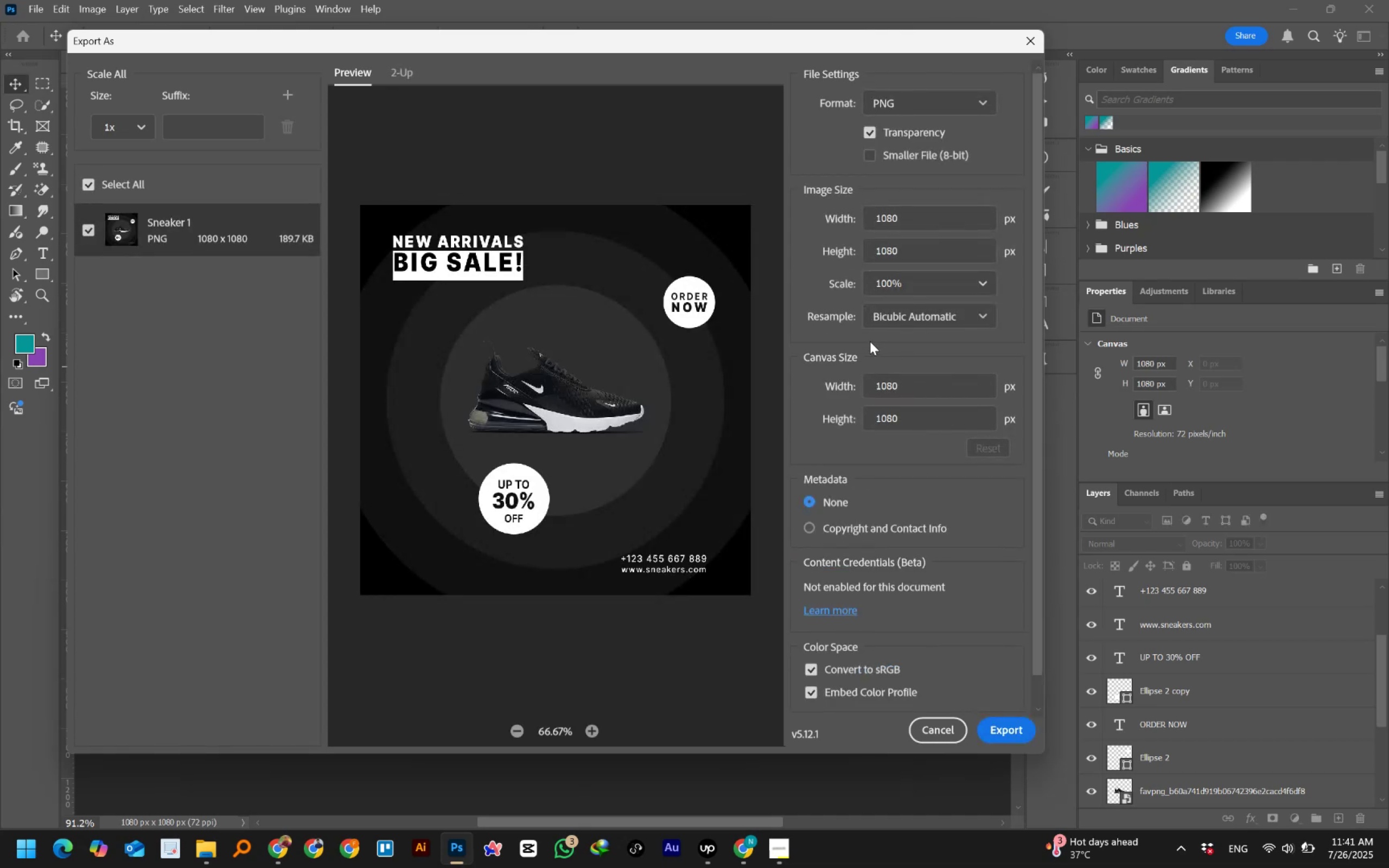 
left_click([998, 735])
 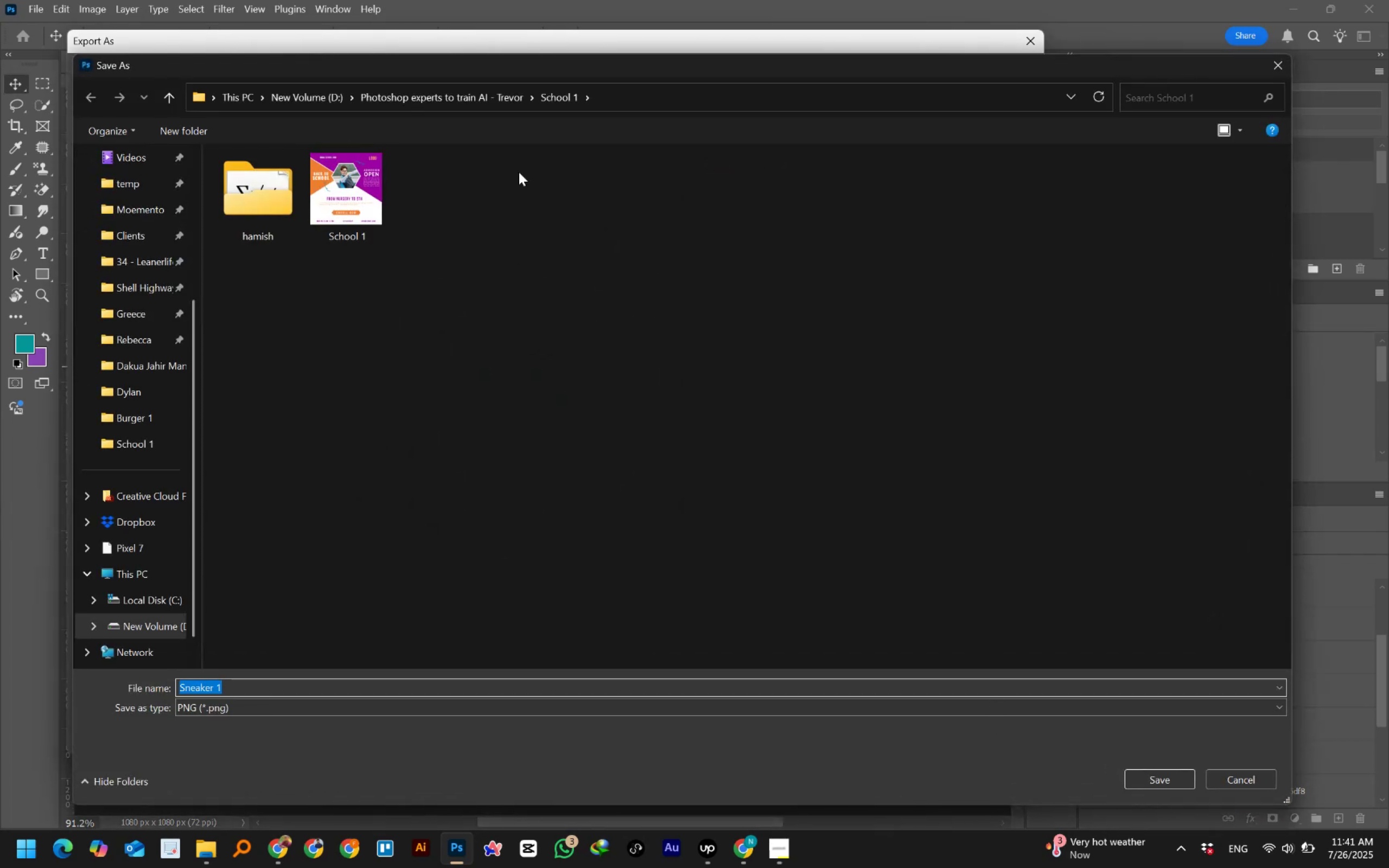 
left_click([485, 96])
 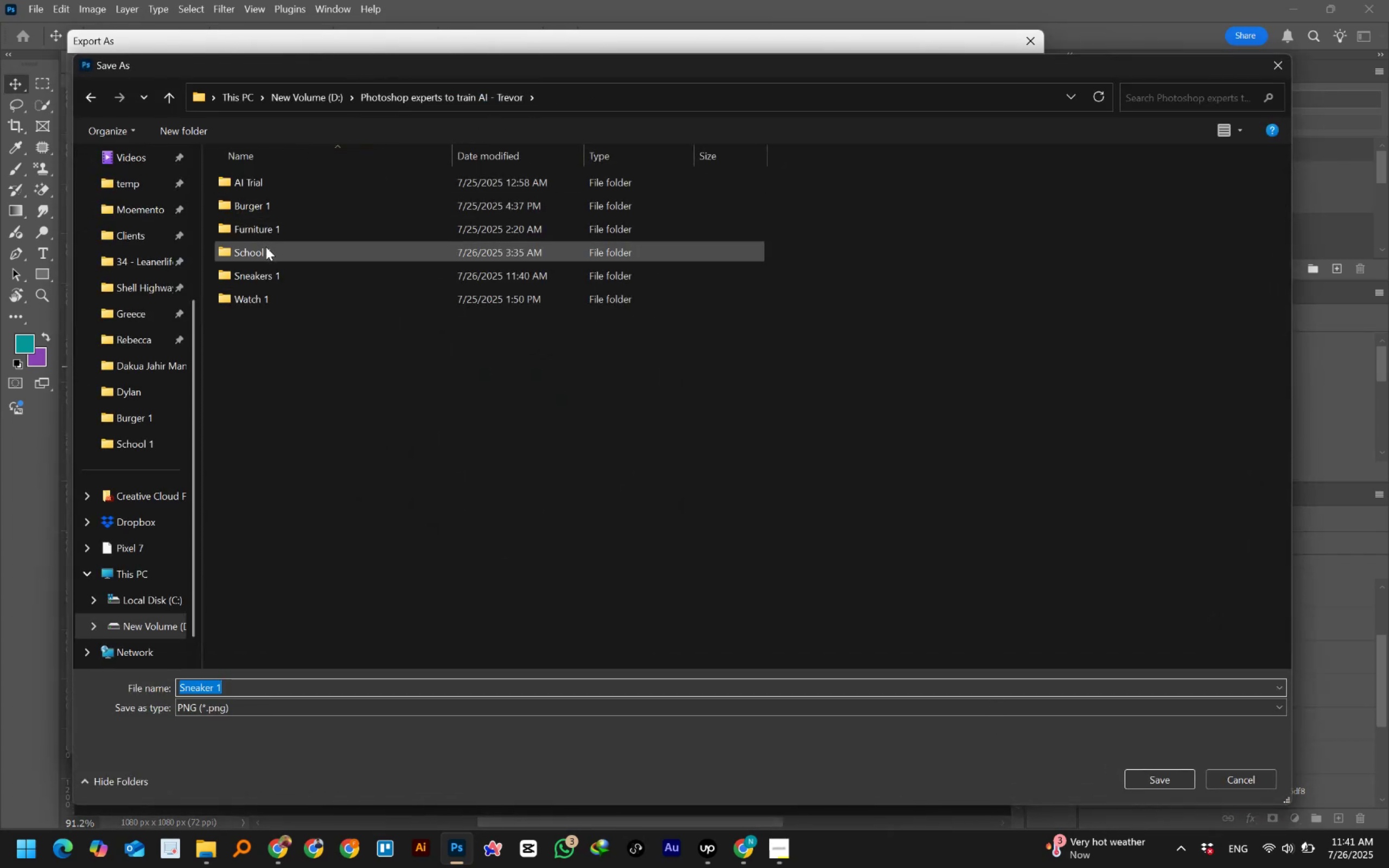 
double_click([257, 272])
 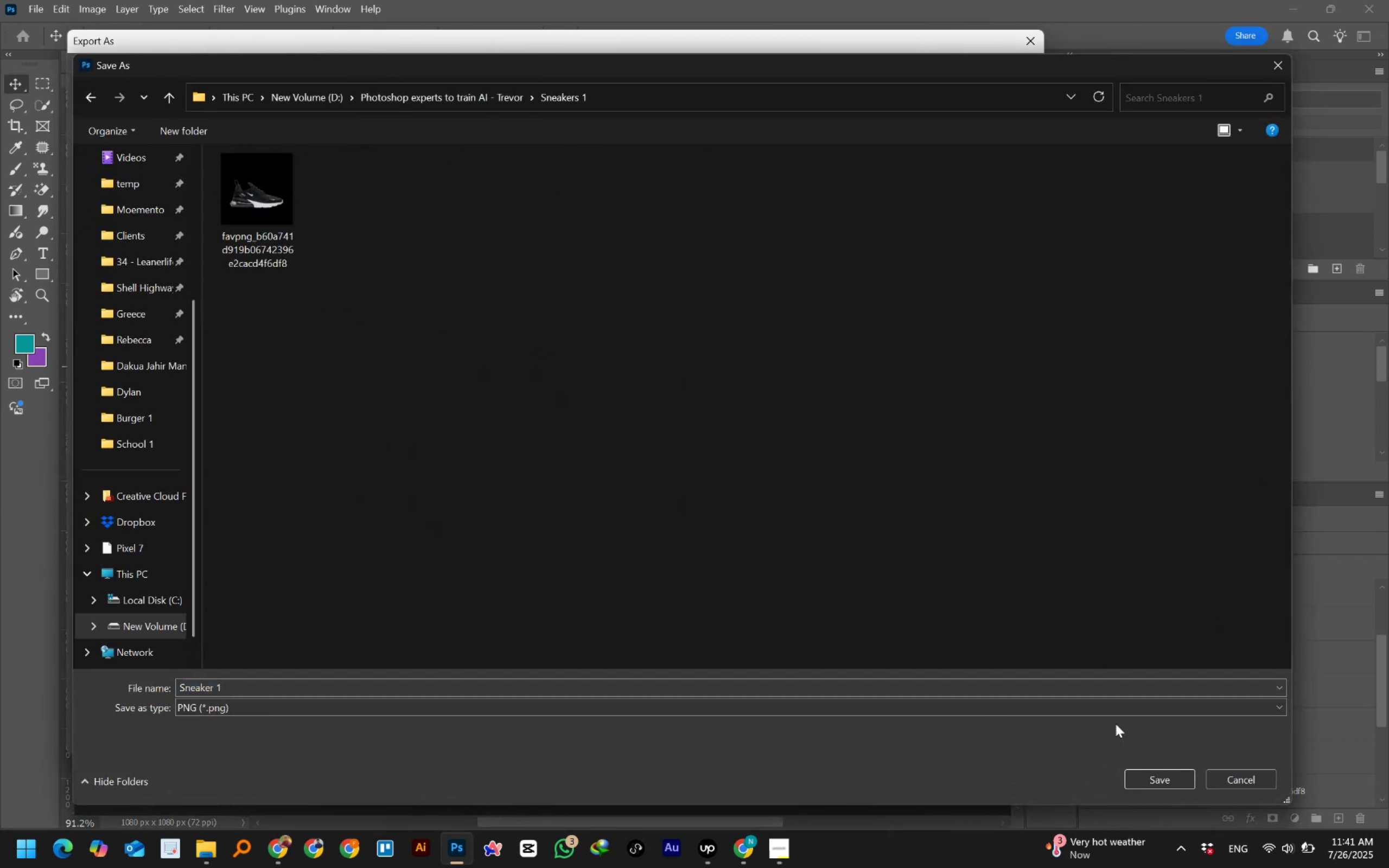 
left_click([1147, 780])
 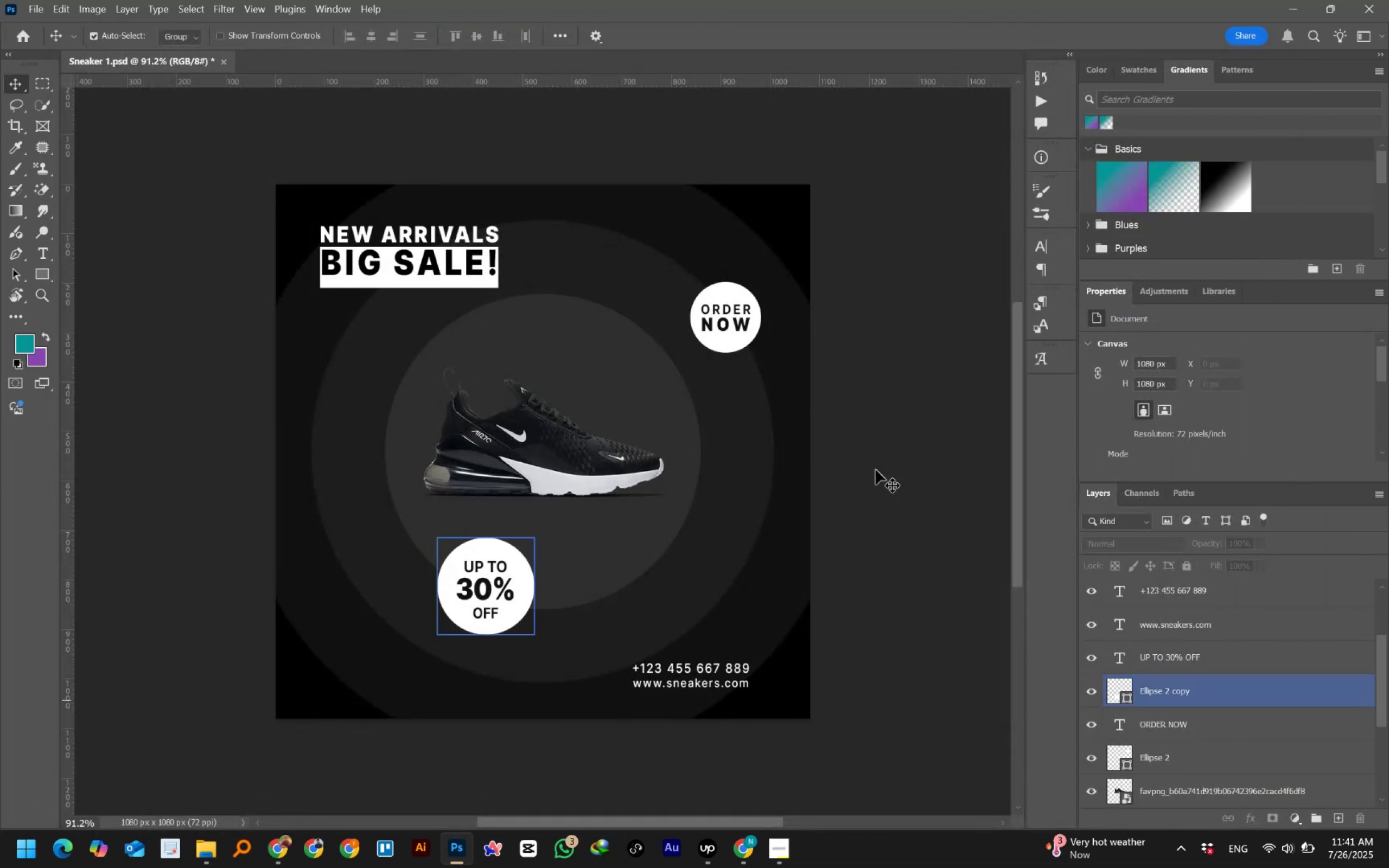 
wait(6.74)
 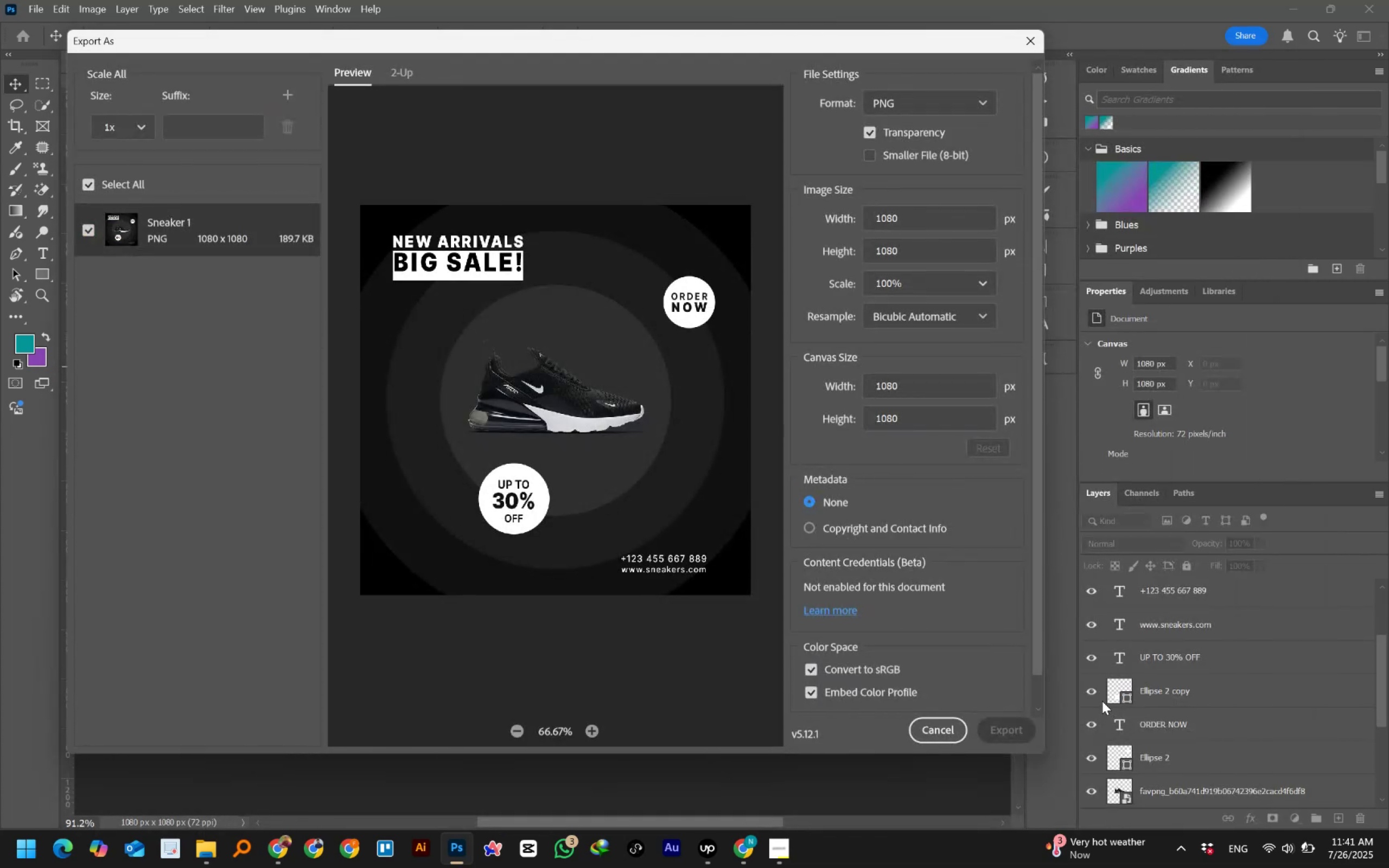 
left_click([225, 62])
 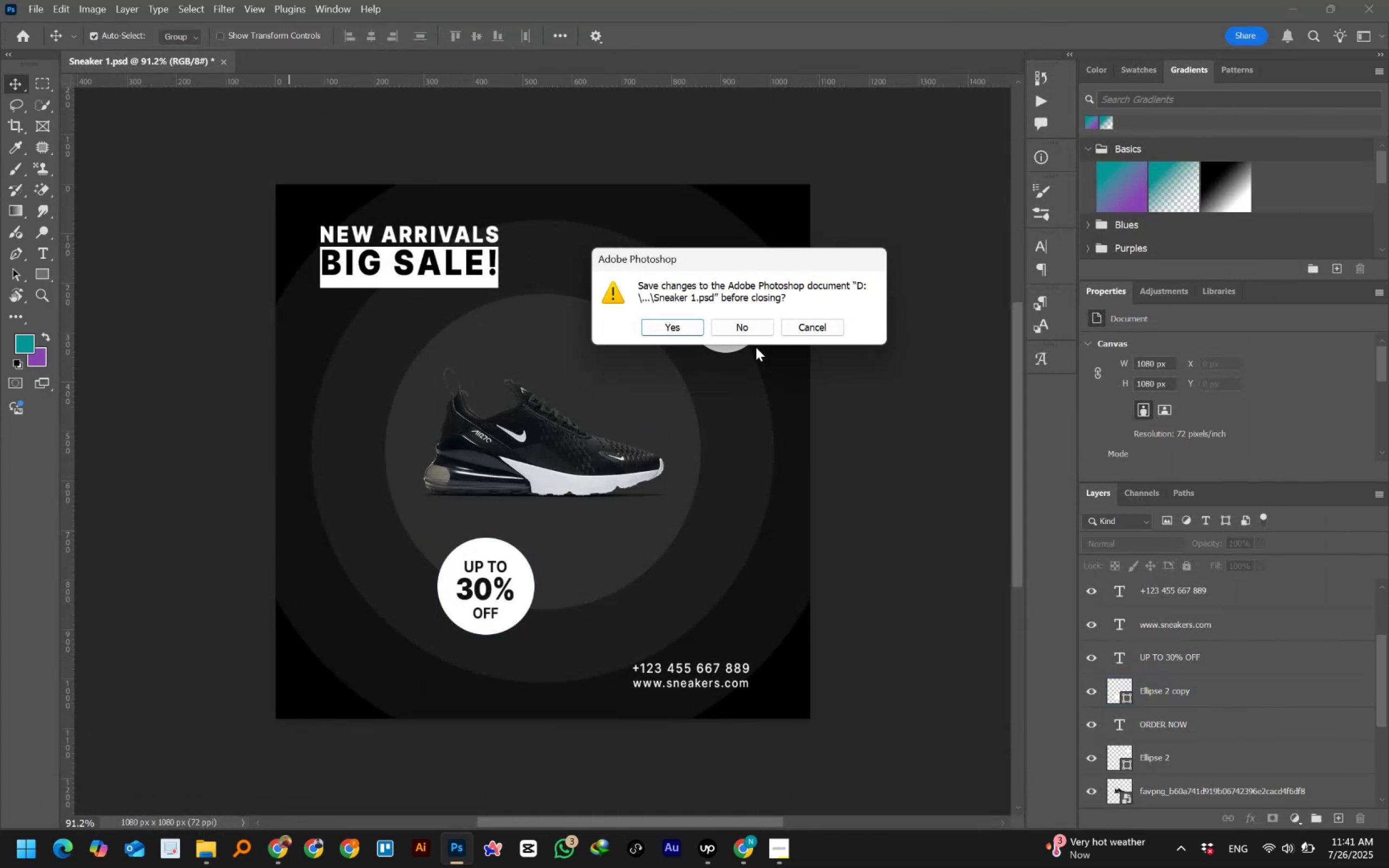 
left_click([680, 323])
 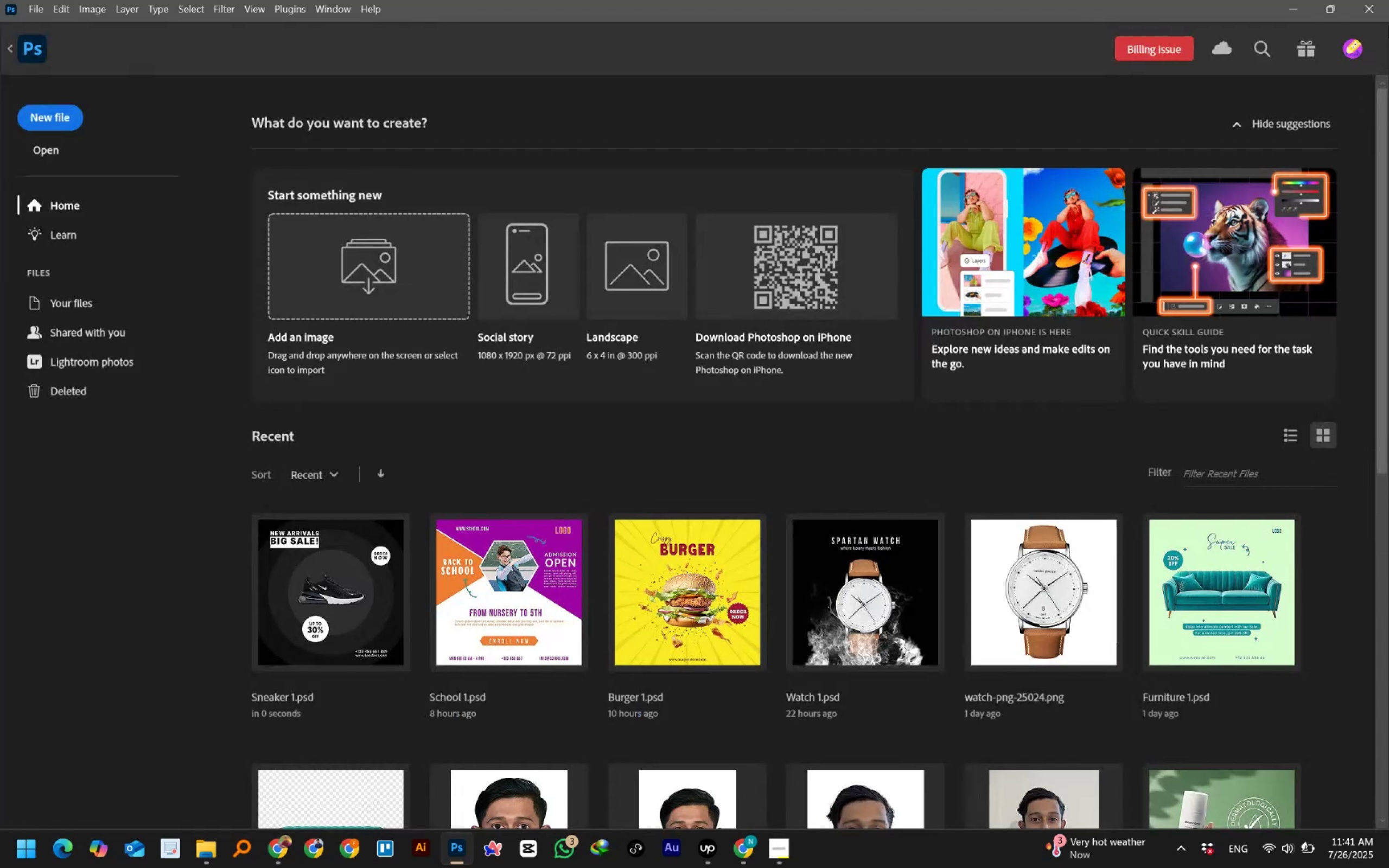 
left_click([1368, 9])
 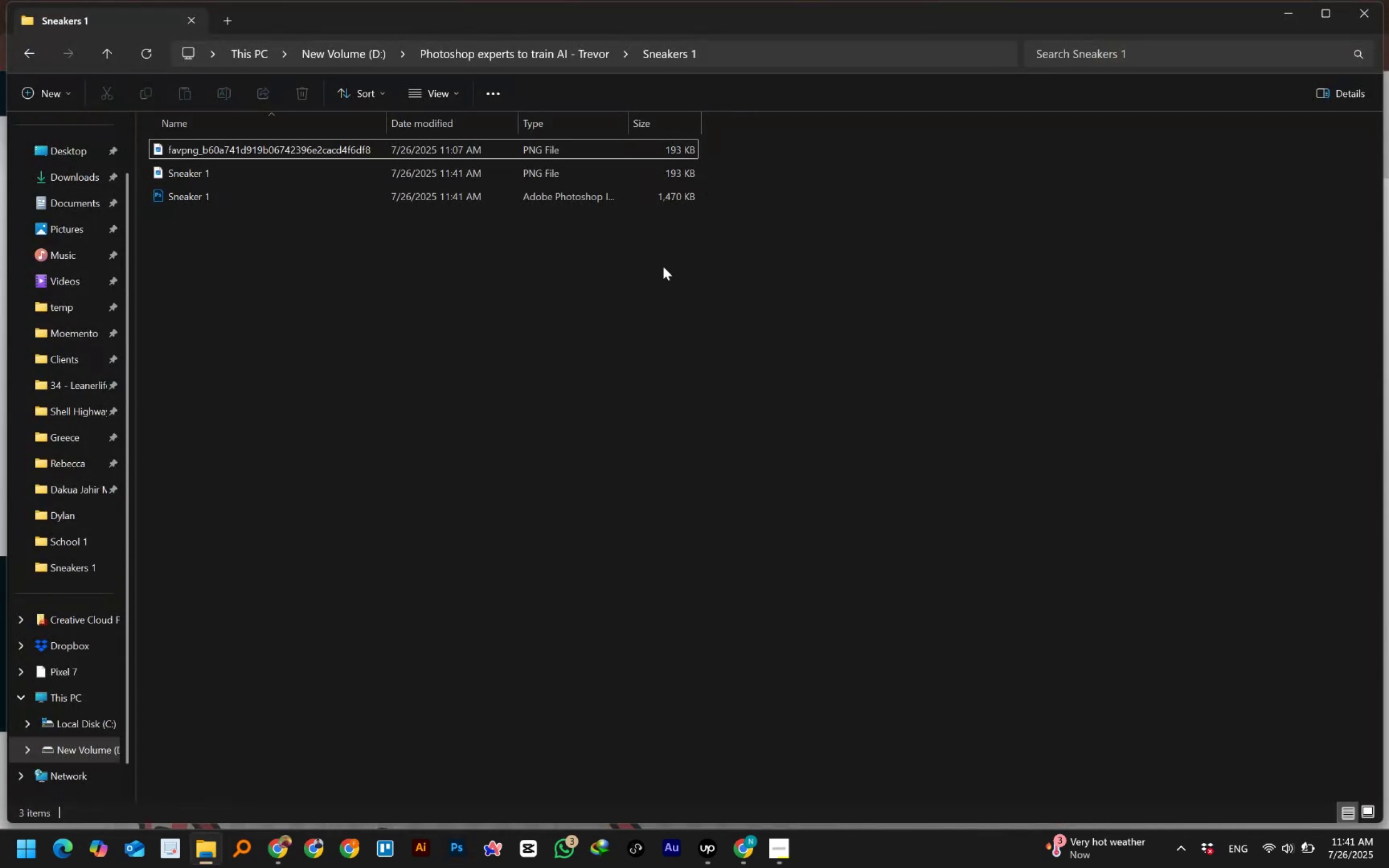 
right_click([475, 261])
 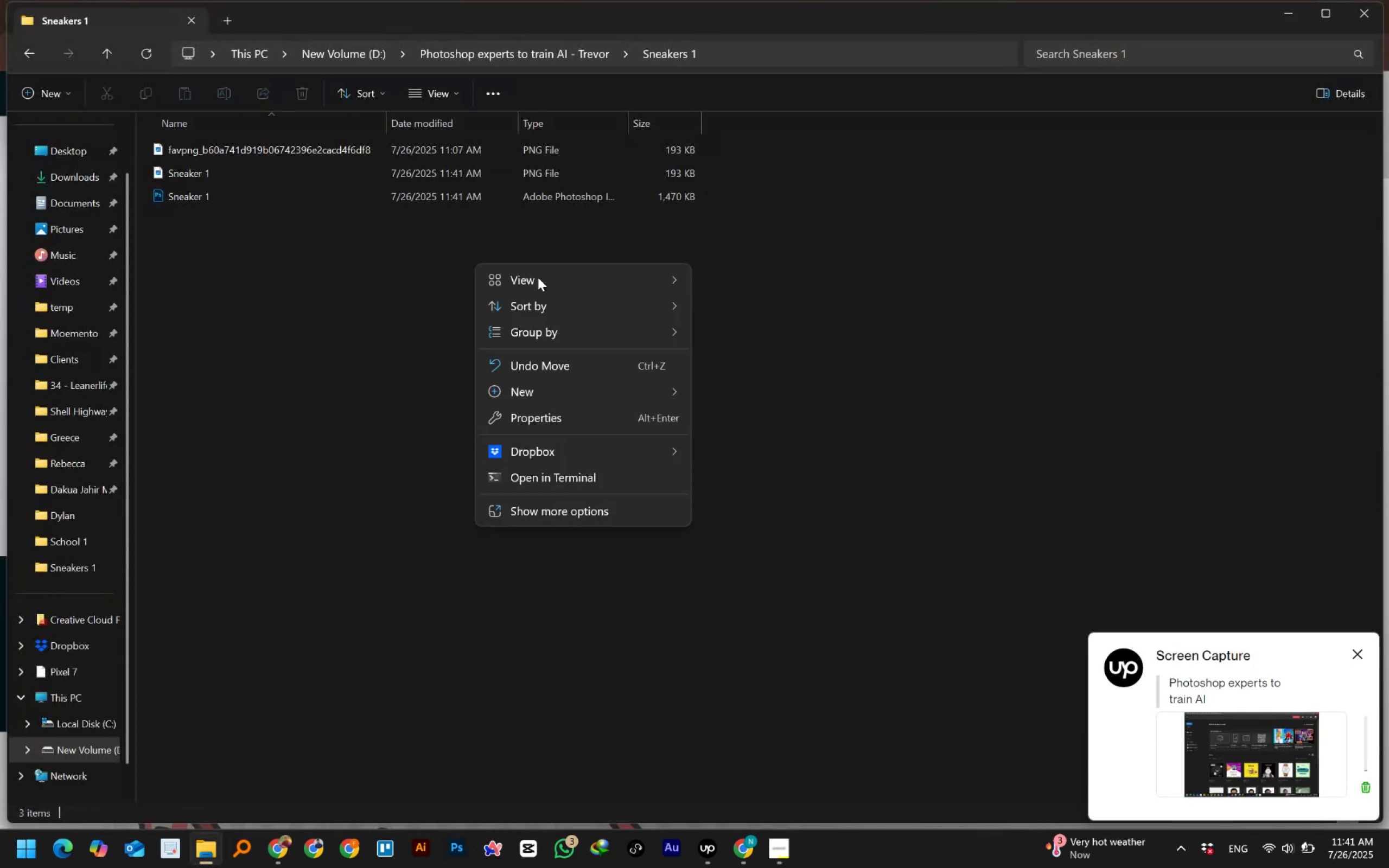 
left_click([526, 282])
 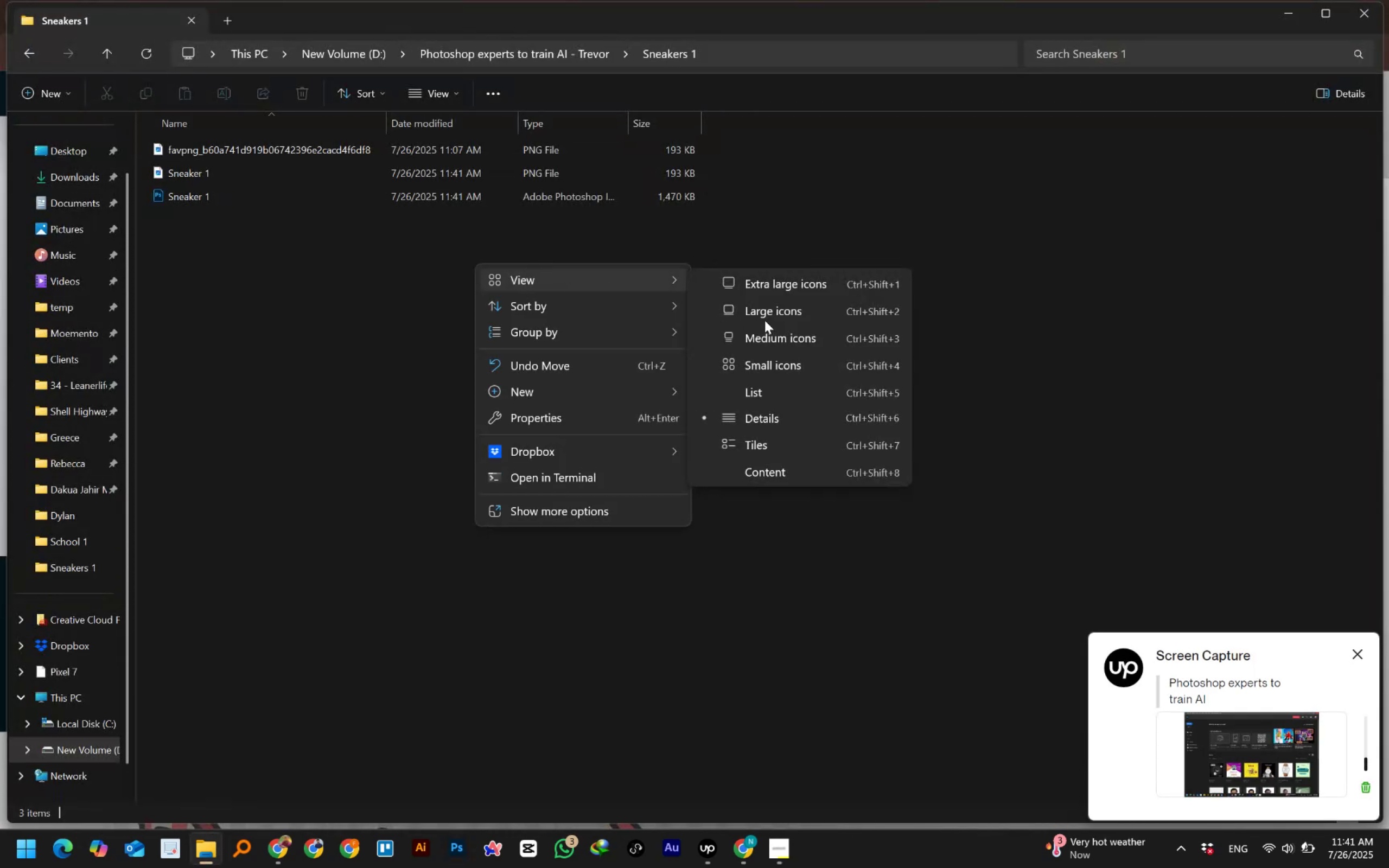 
left_click([767, 314])
 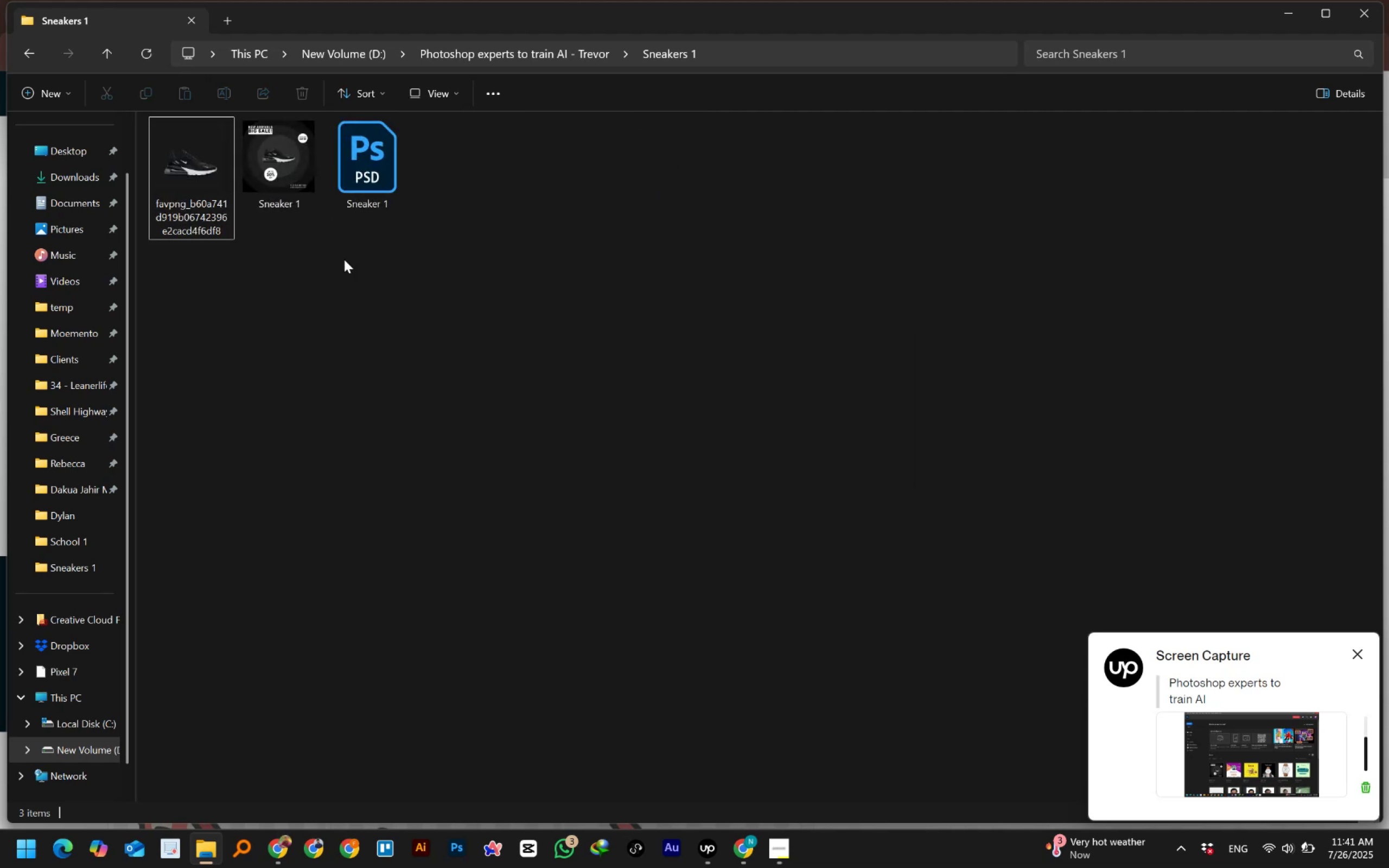 
double_click([282, 164])
 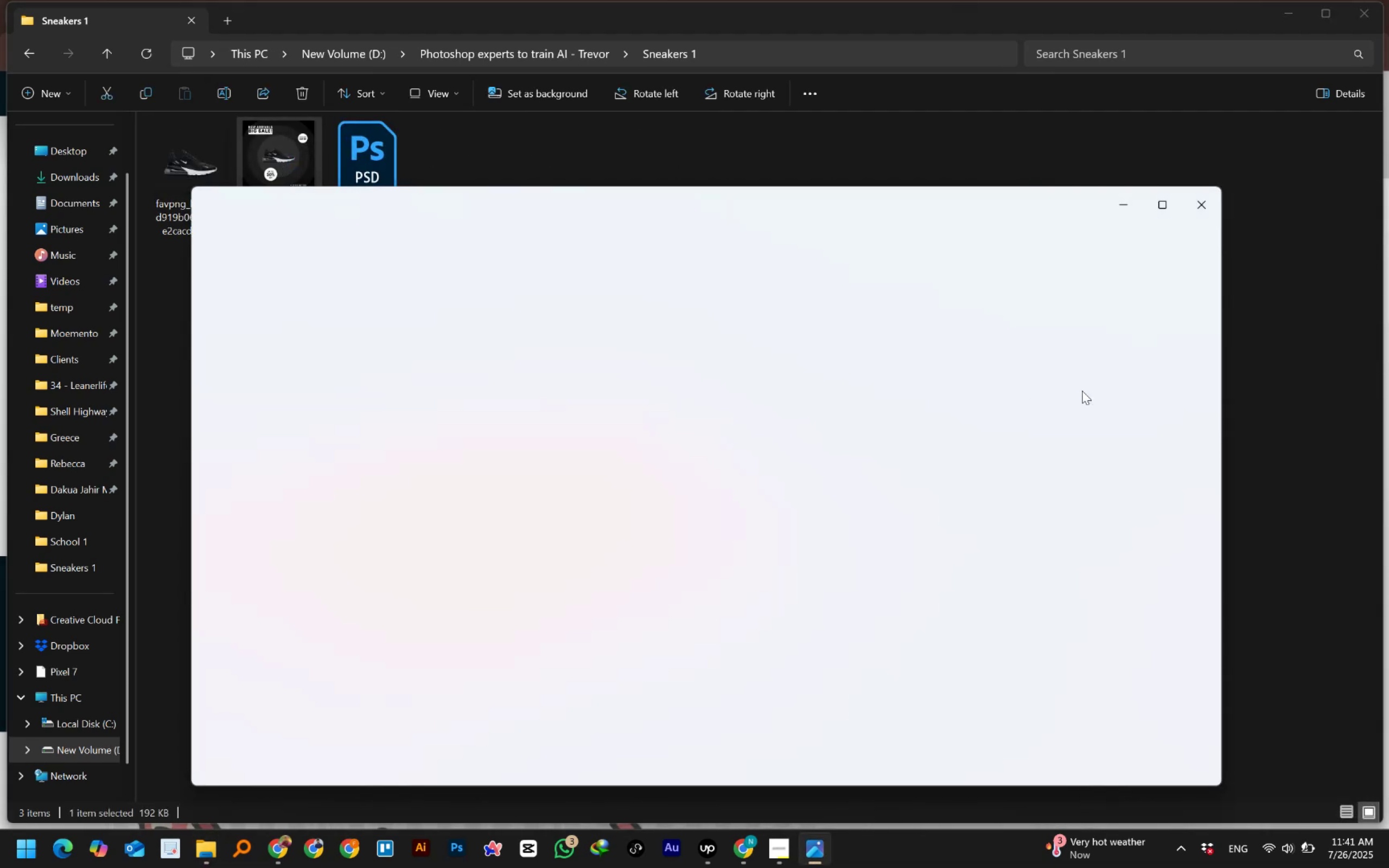 
left_click([1157, 209])
 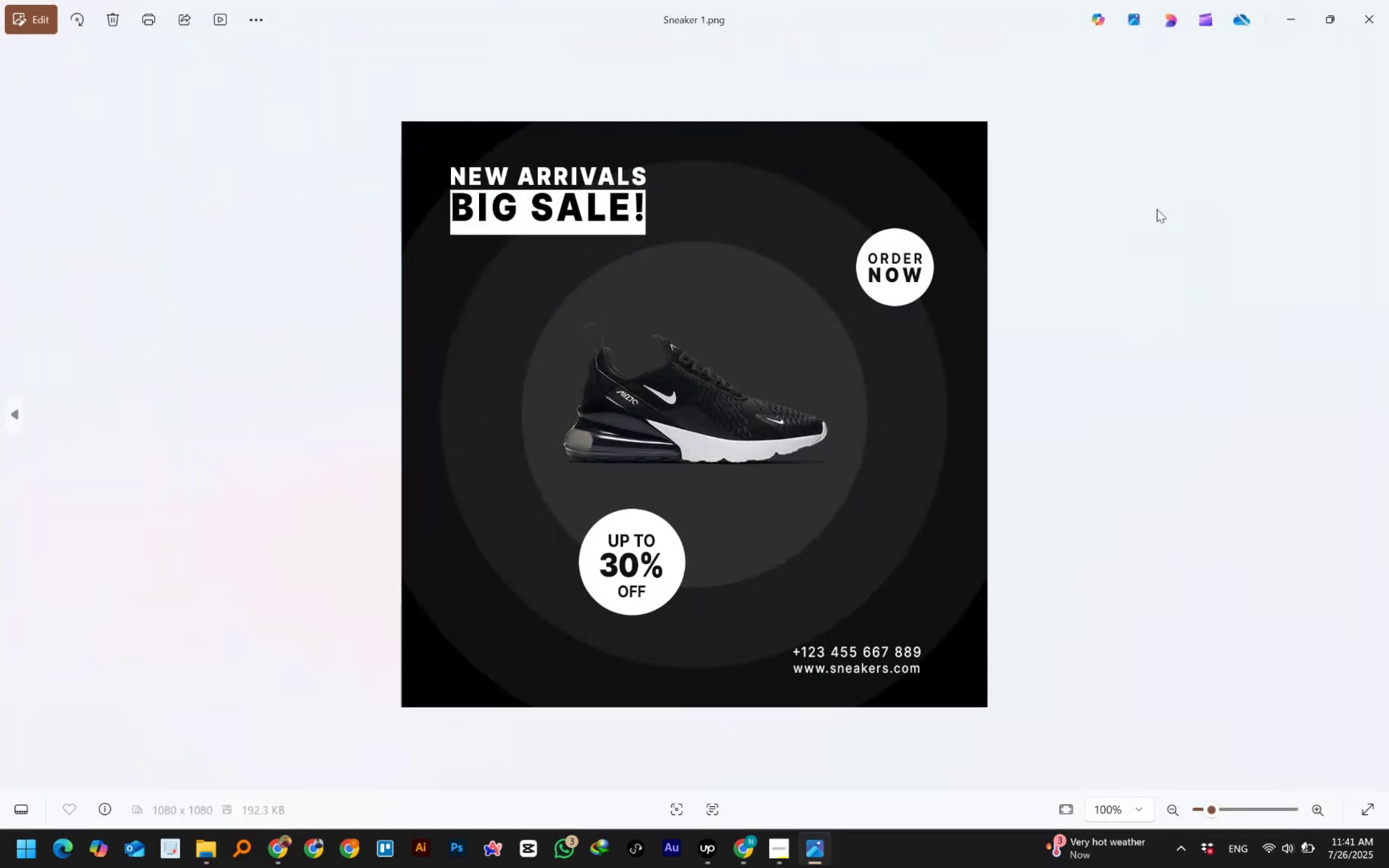 
scroll: coordinate [722, 458], scroll_direction: up, amount: 2.0
 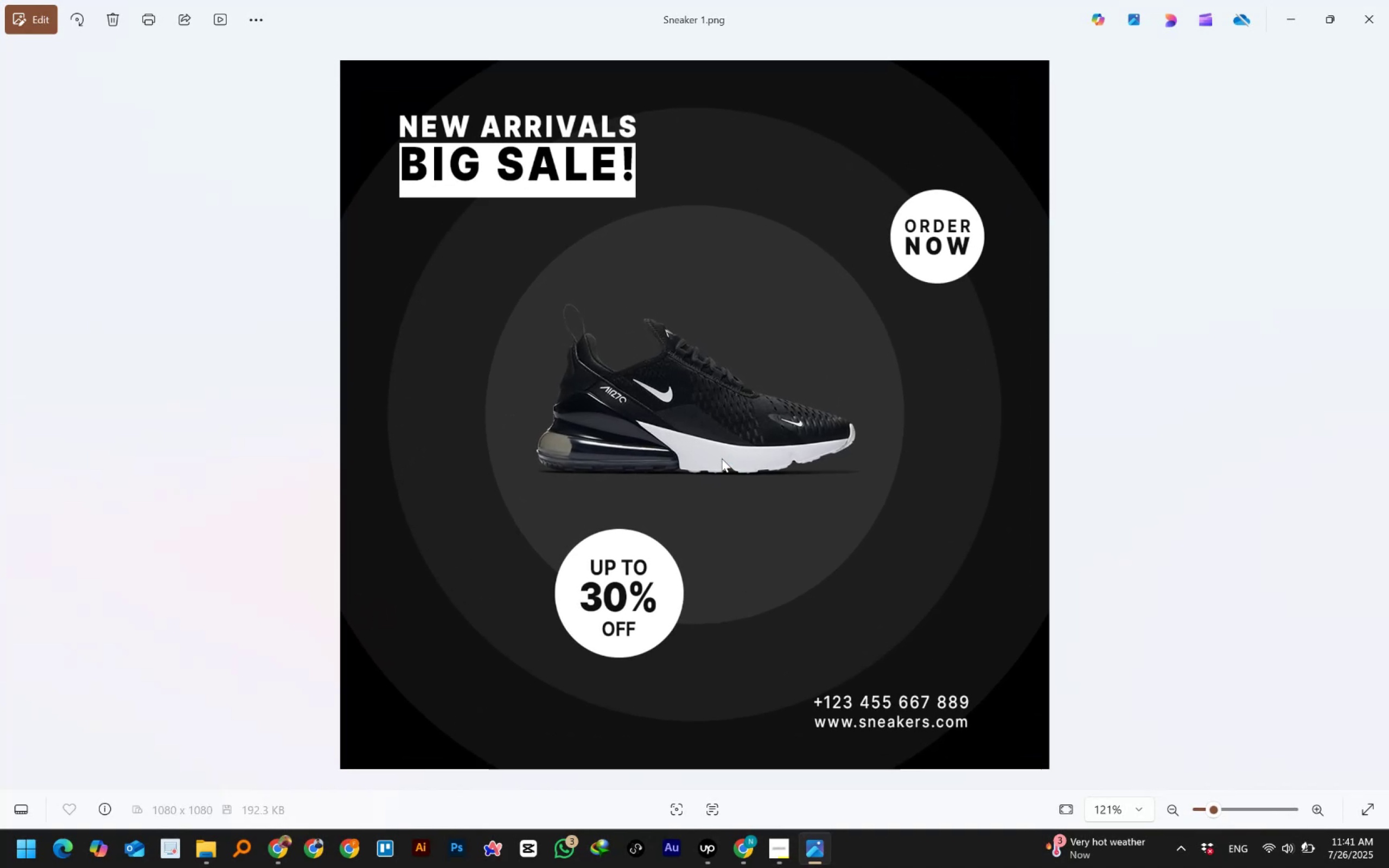 
wait(12.91)
 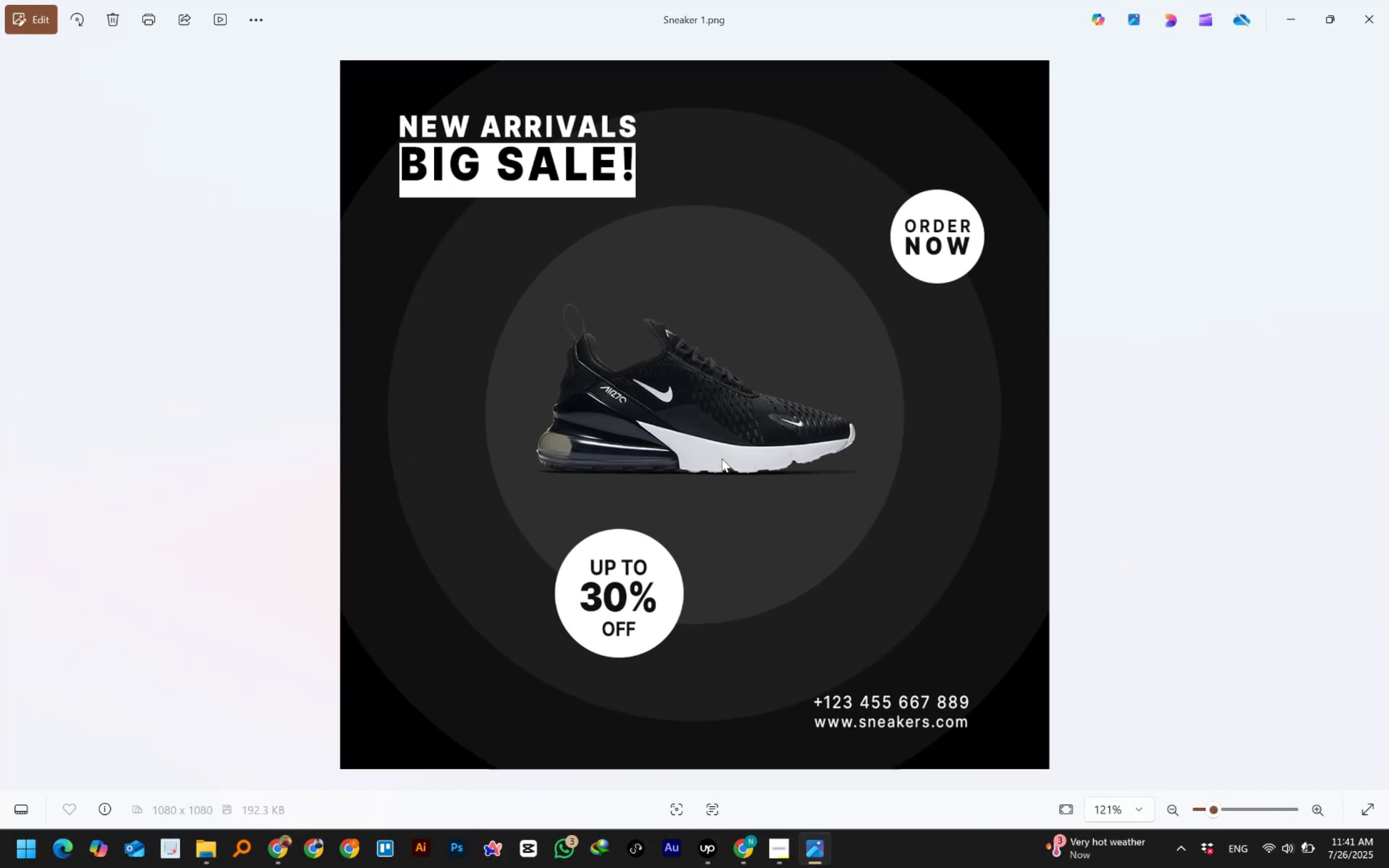 
left_click([1384, 23])
 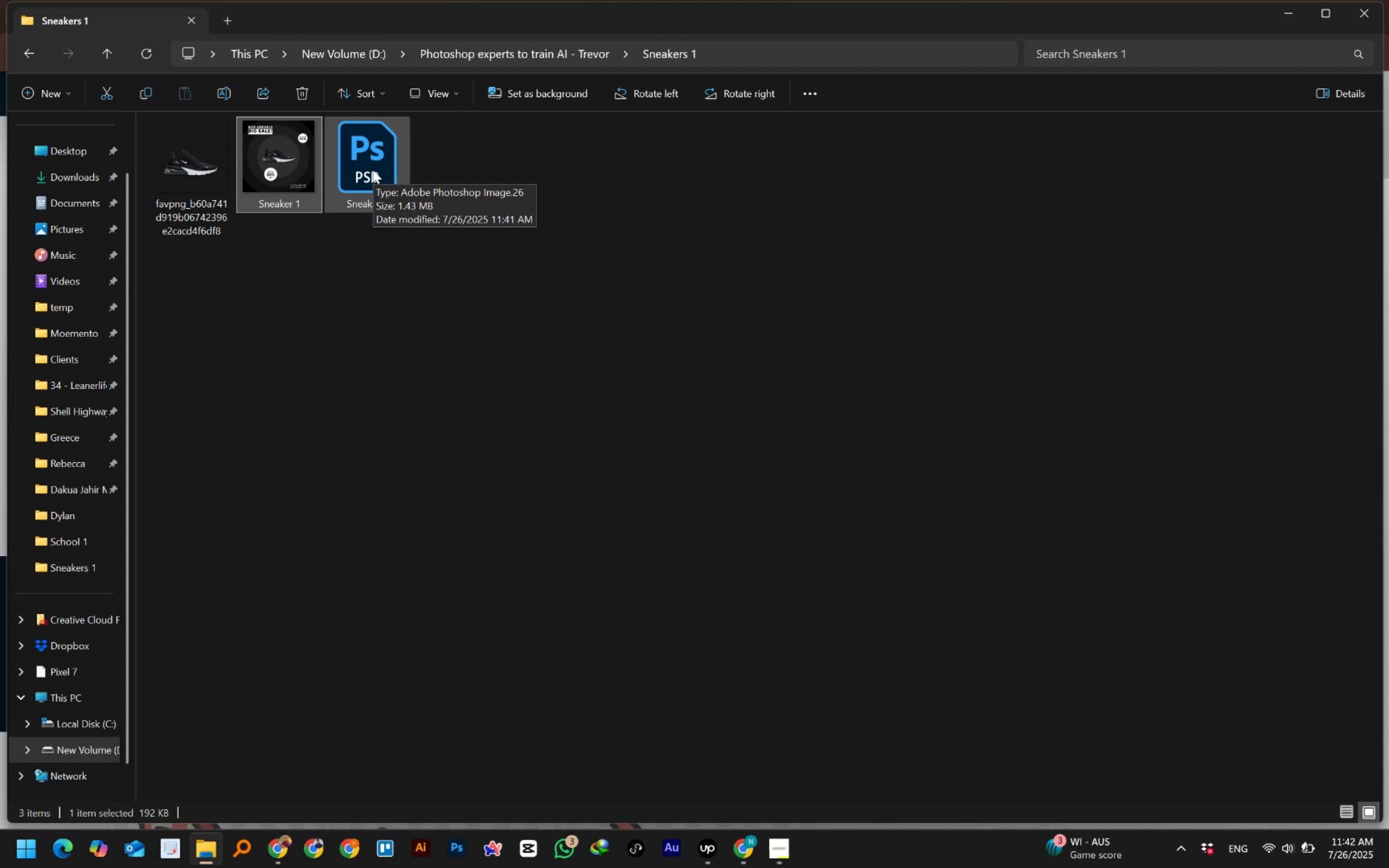 
wait(19.28)
 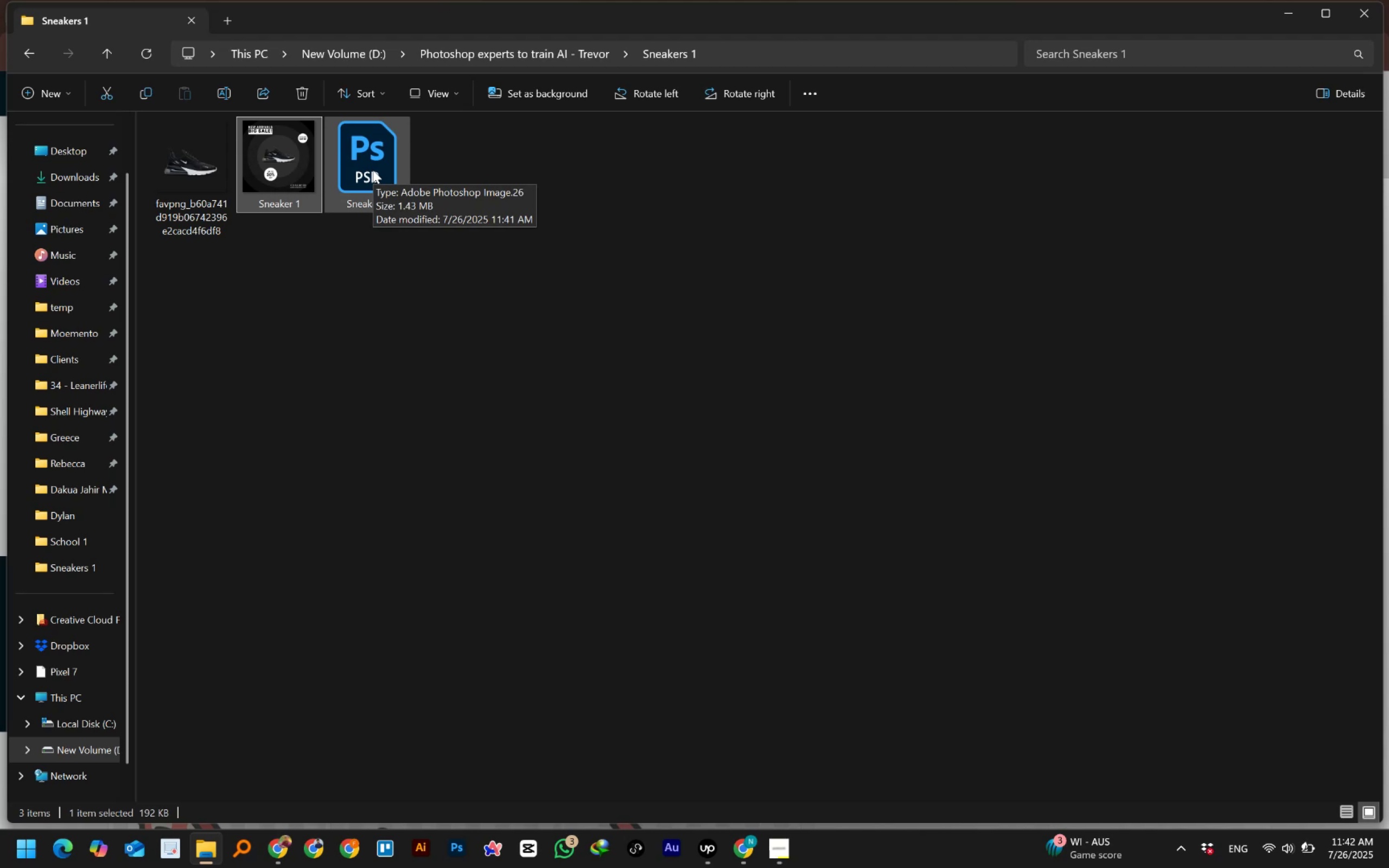 
left_click([746, 840])
 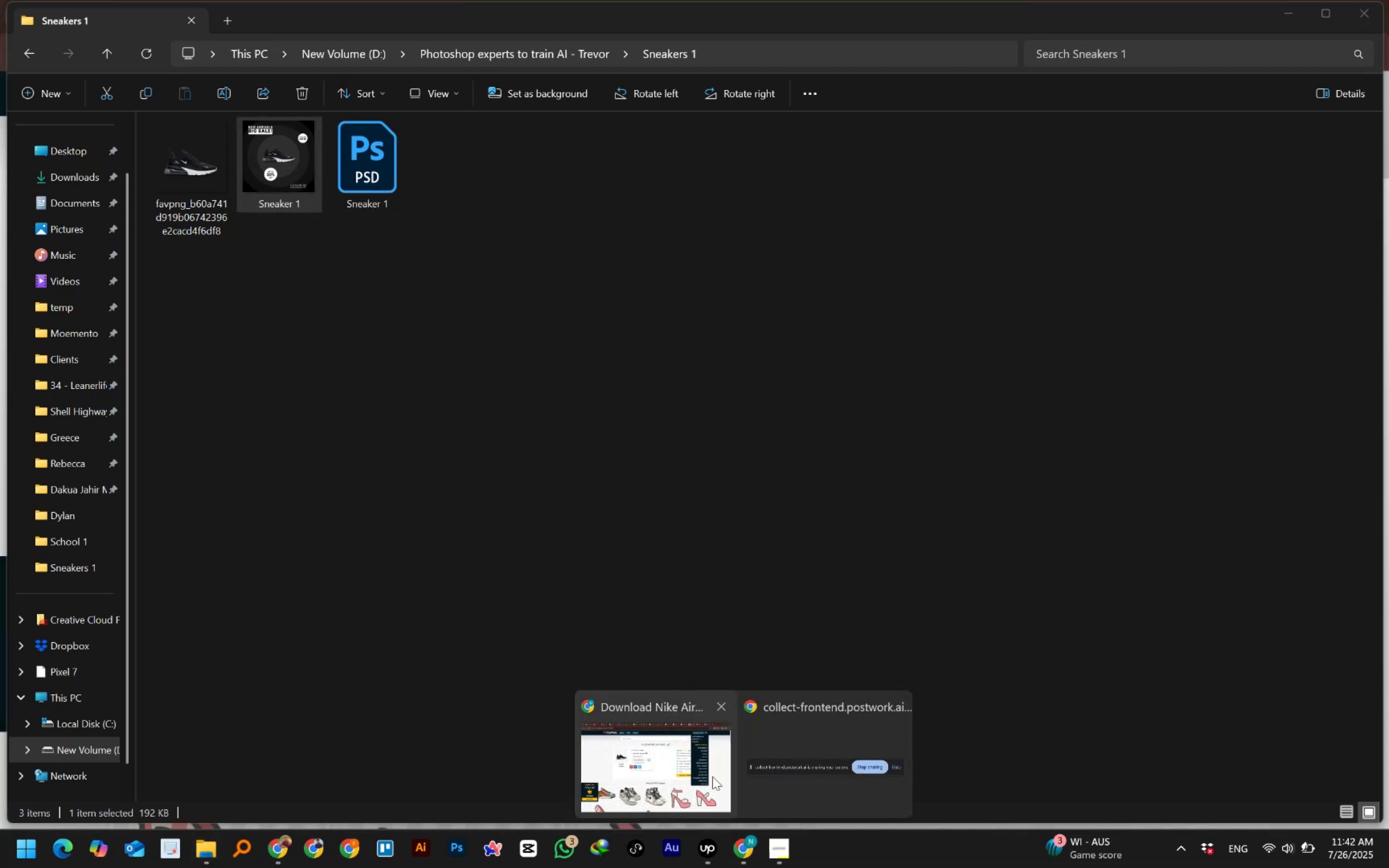 